 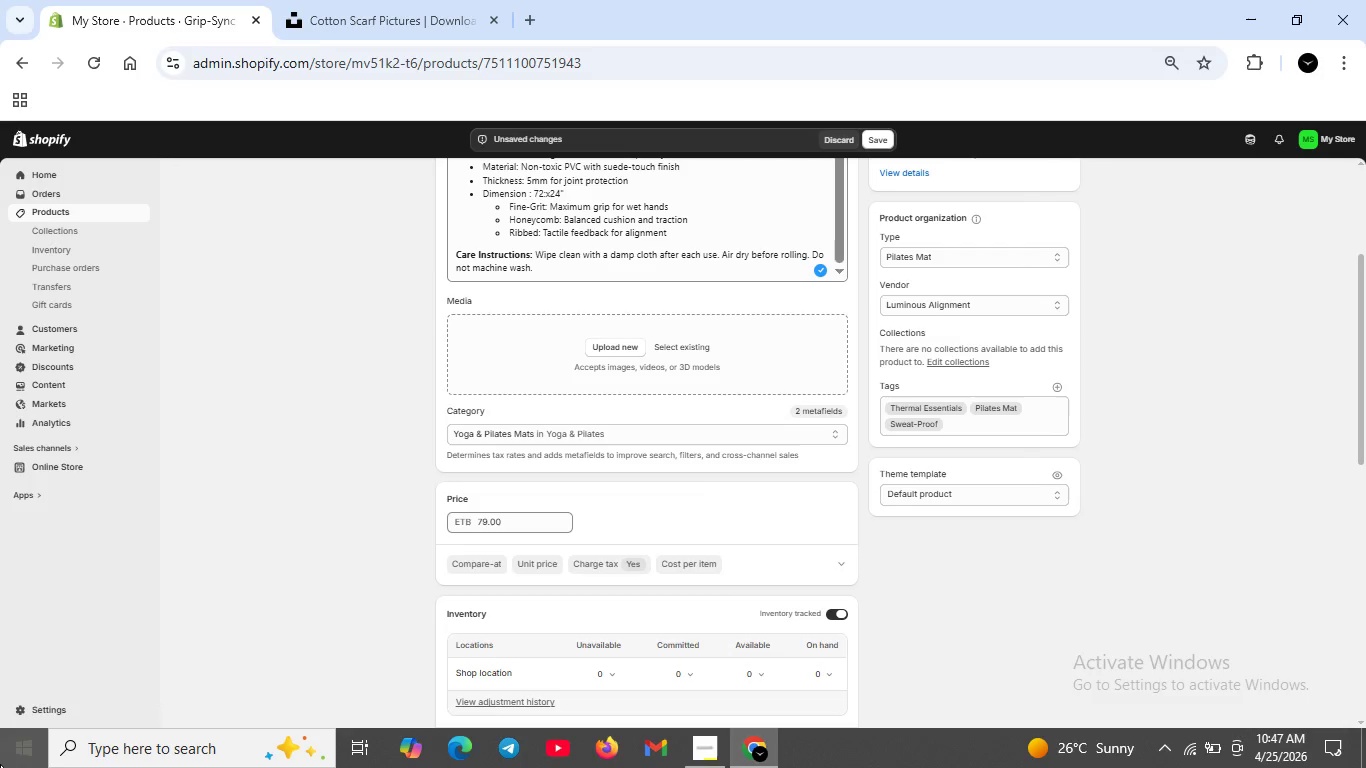 
scroll: coordinate [666, 469], scroll_direction: down, amount: 3.0
 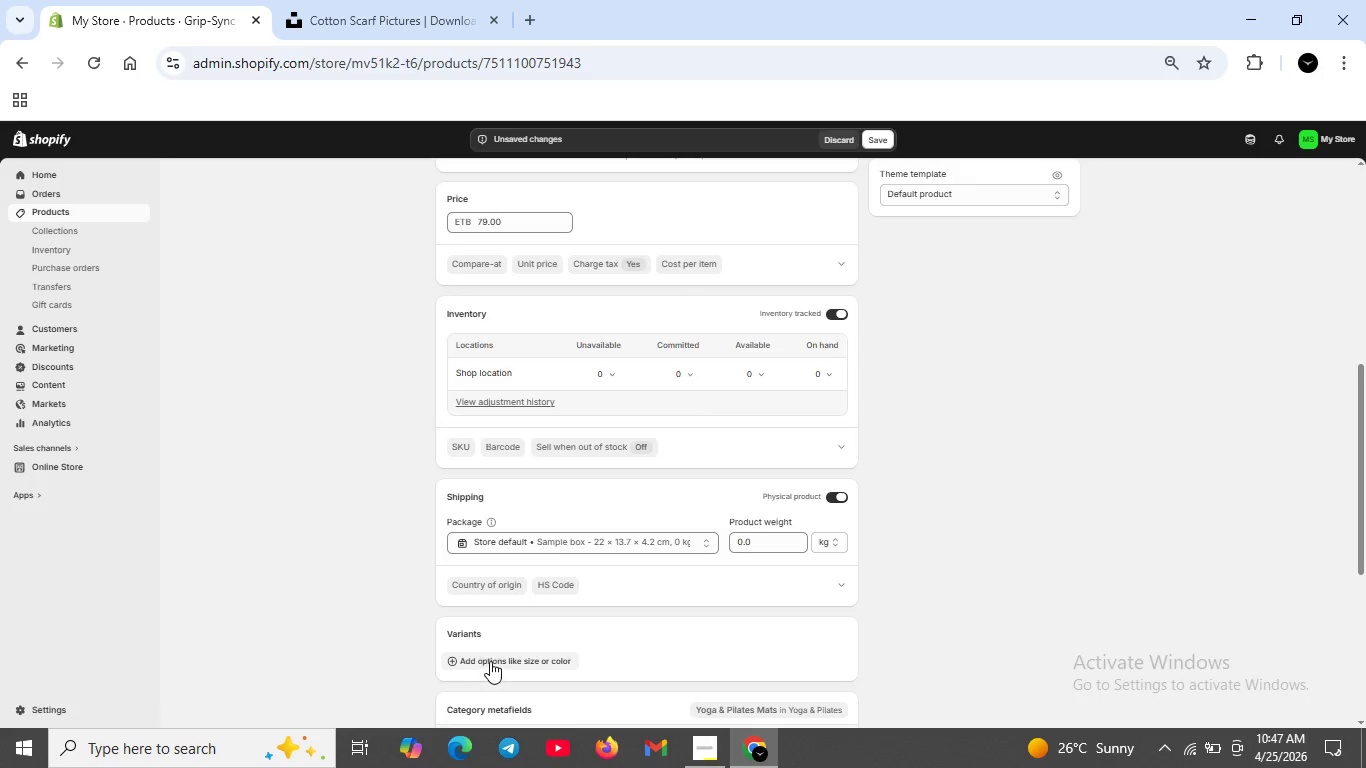 
left_click([490, 660])
 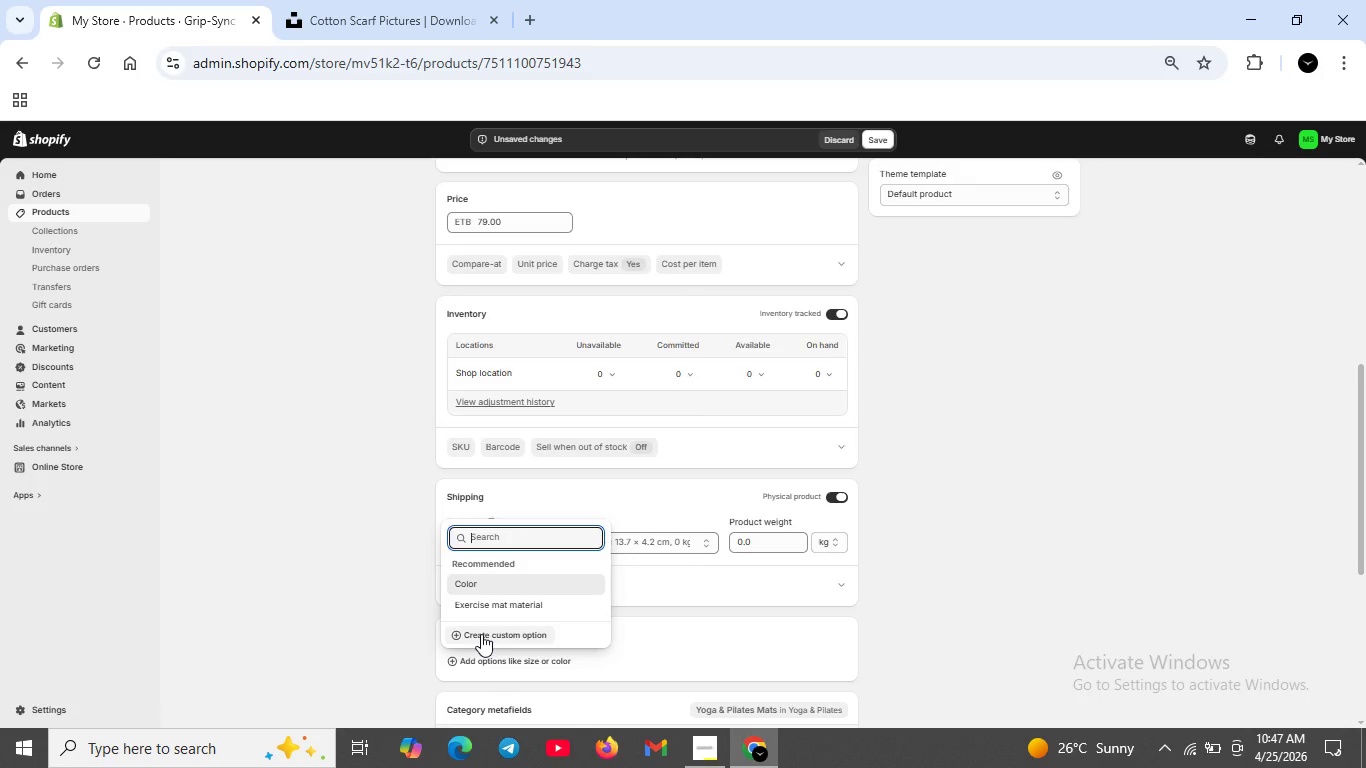 
left_click([481, 634])
 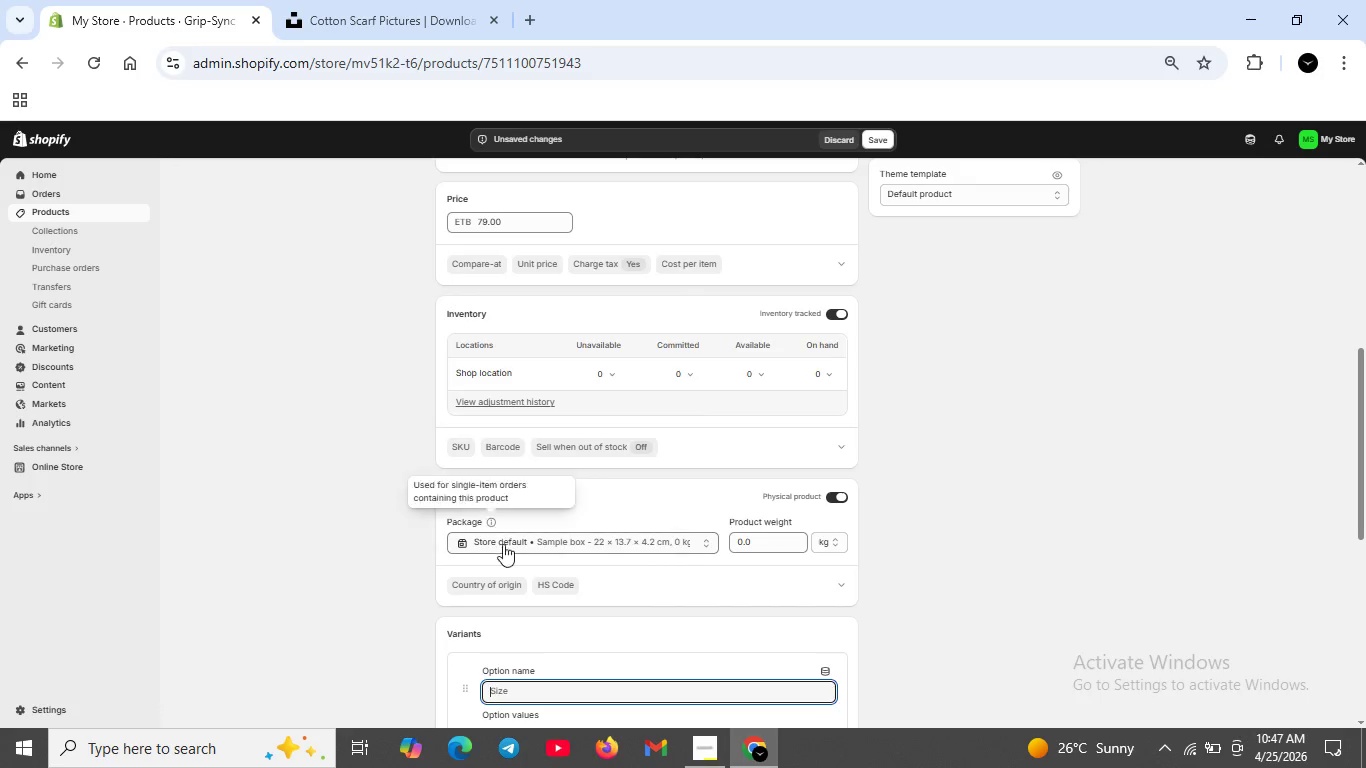 
scroll: coordinate [568, 624], scroll_direction: down, amount: 2.0
 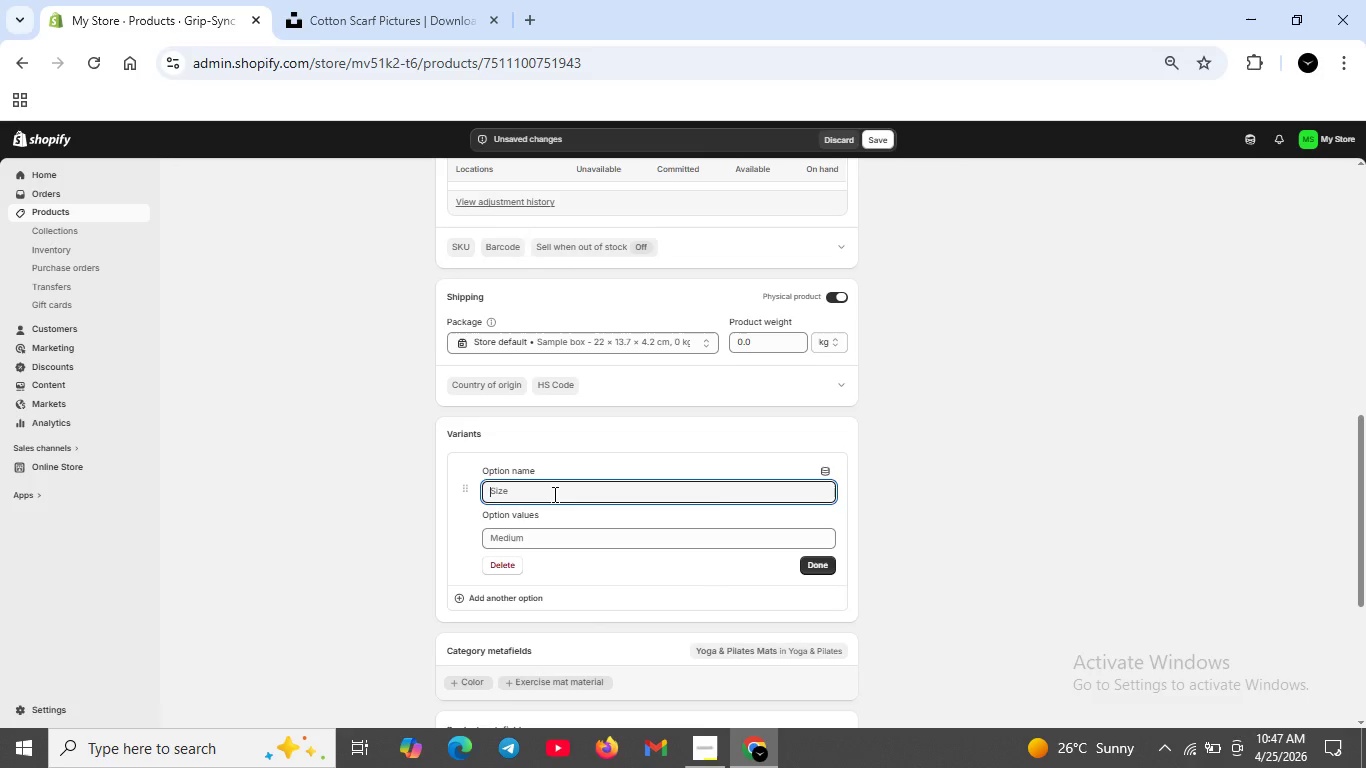 
left_click([553, 494])
 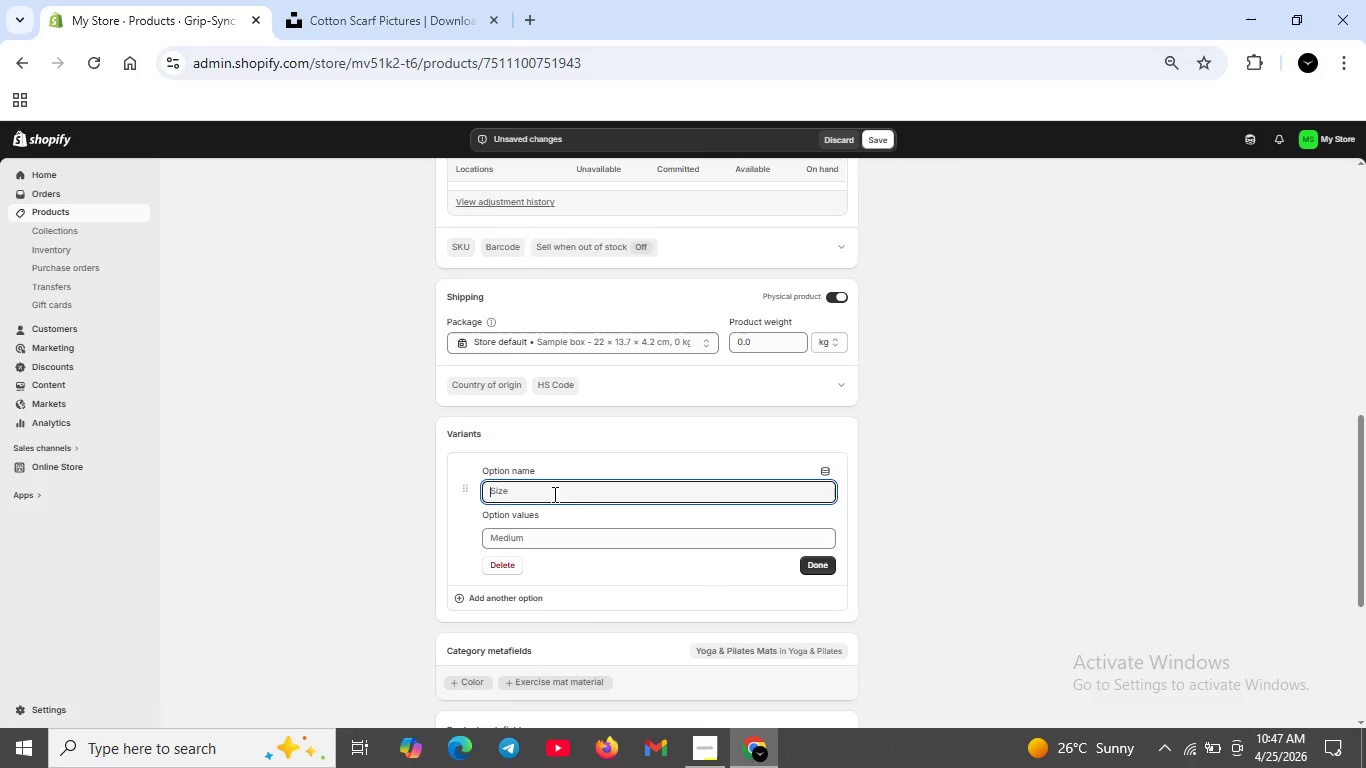 
type(Weight)
 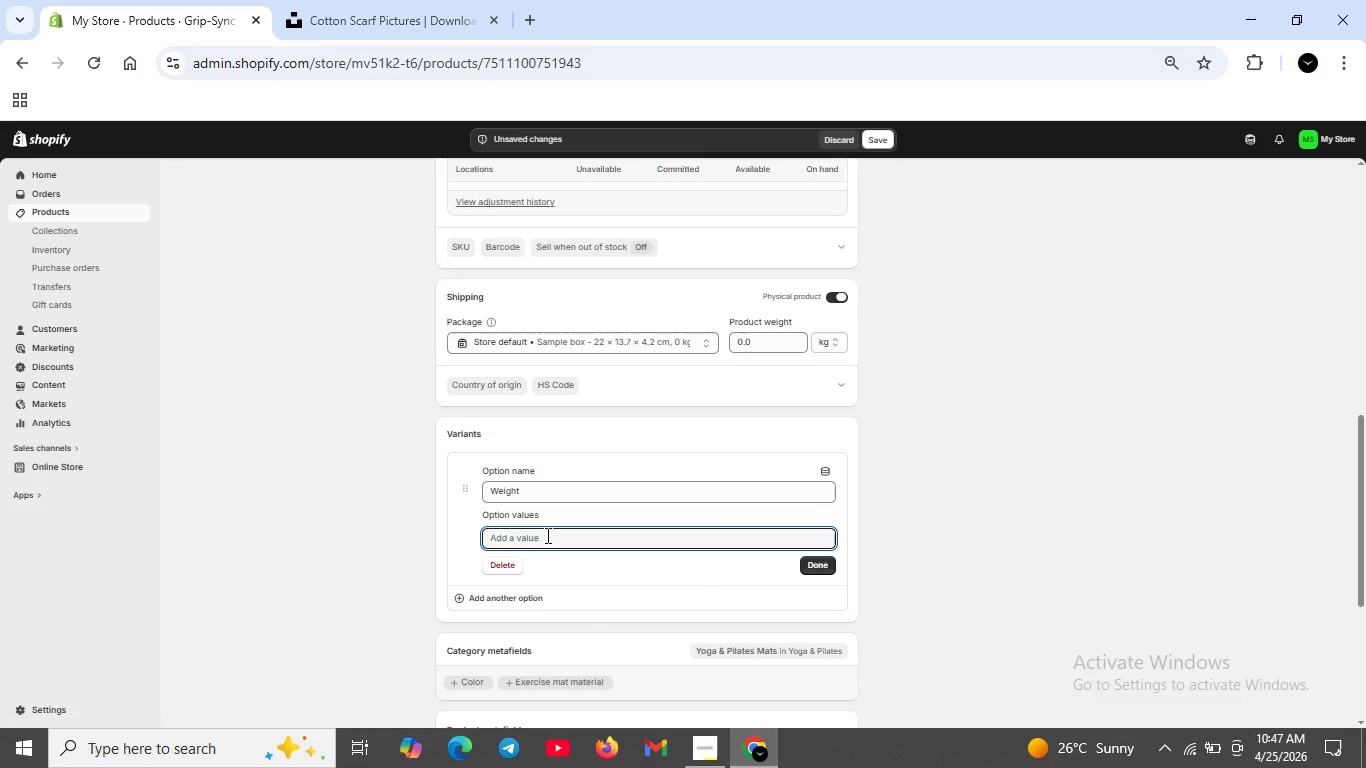 
type(2.5mm)
 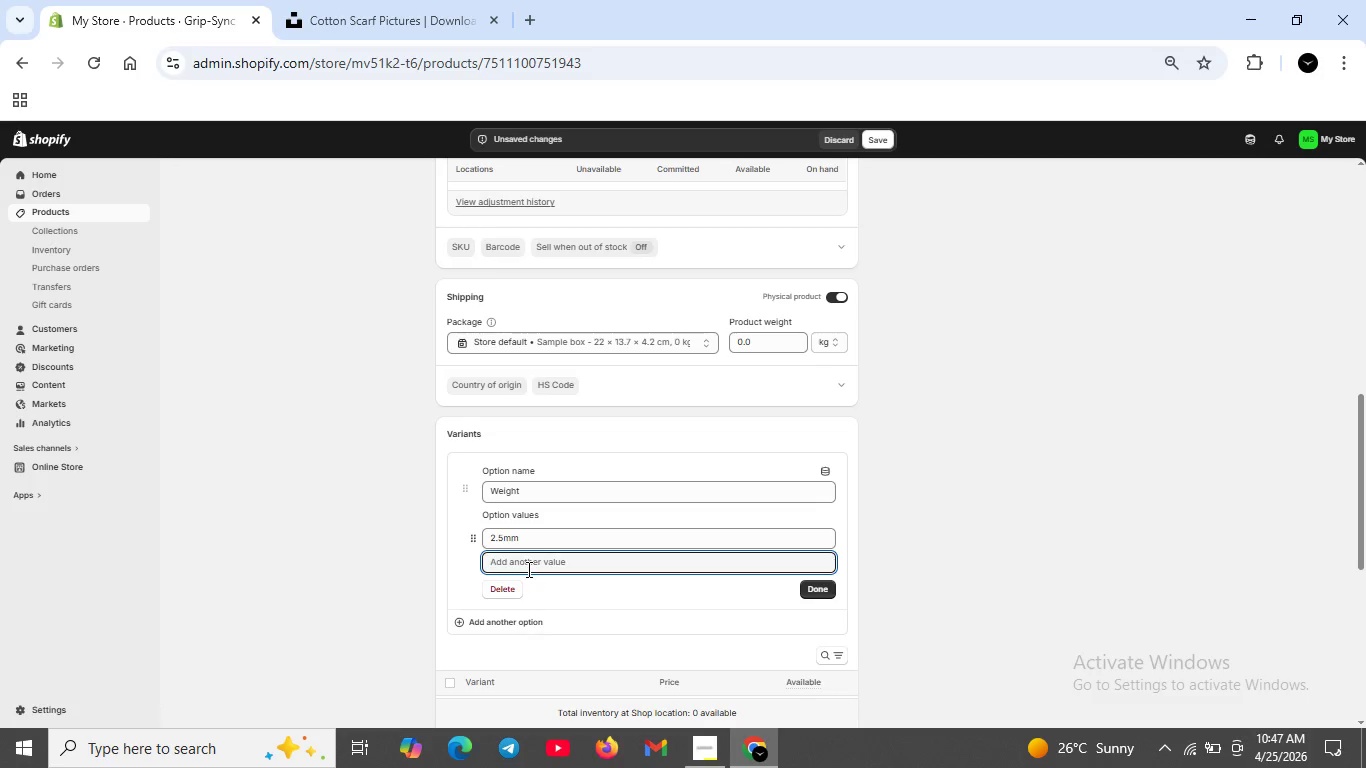 
wait(5.52)
 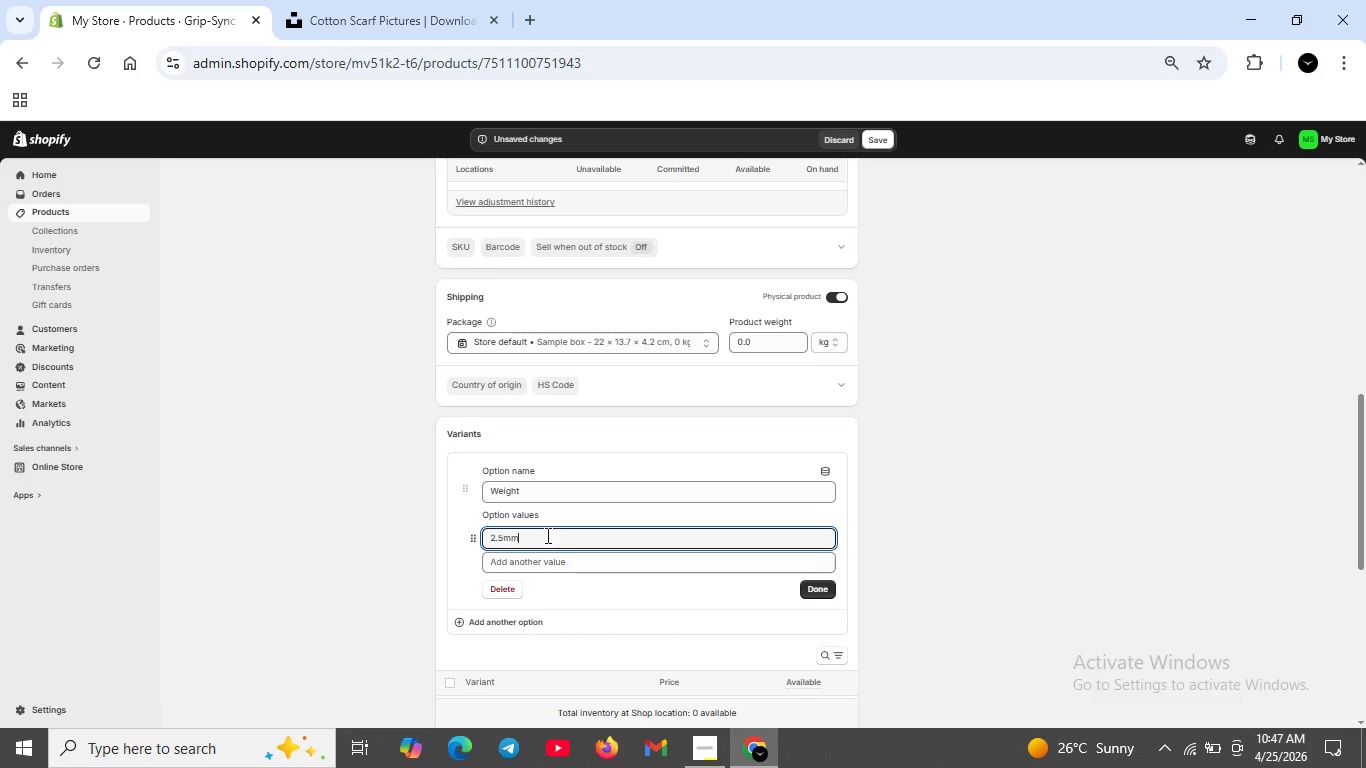 
type(5mm)
 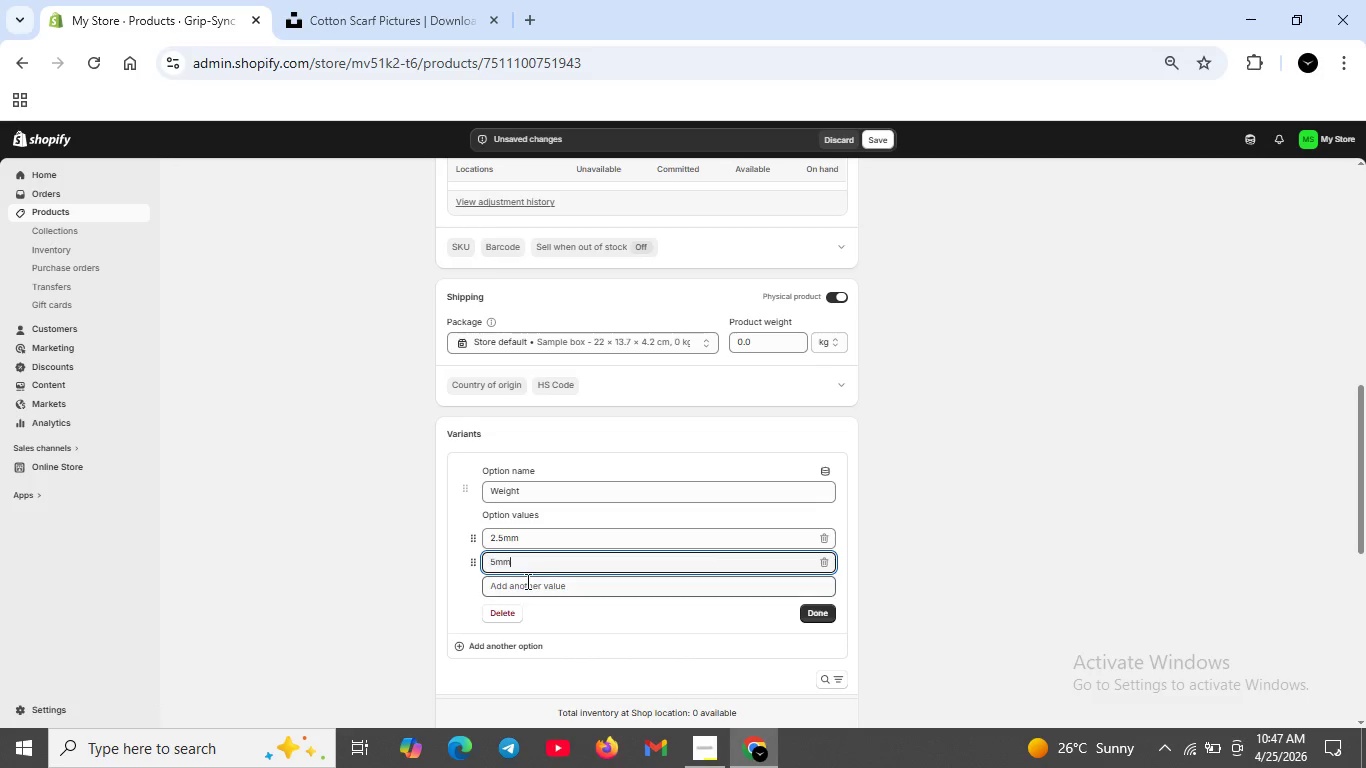 
left_click([524, 585])
 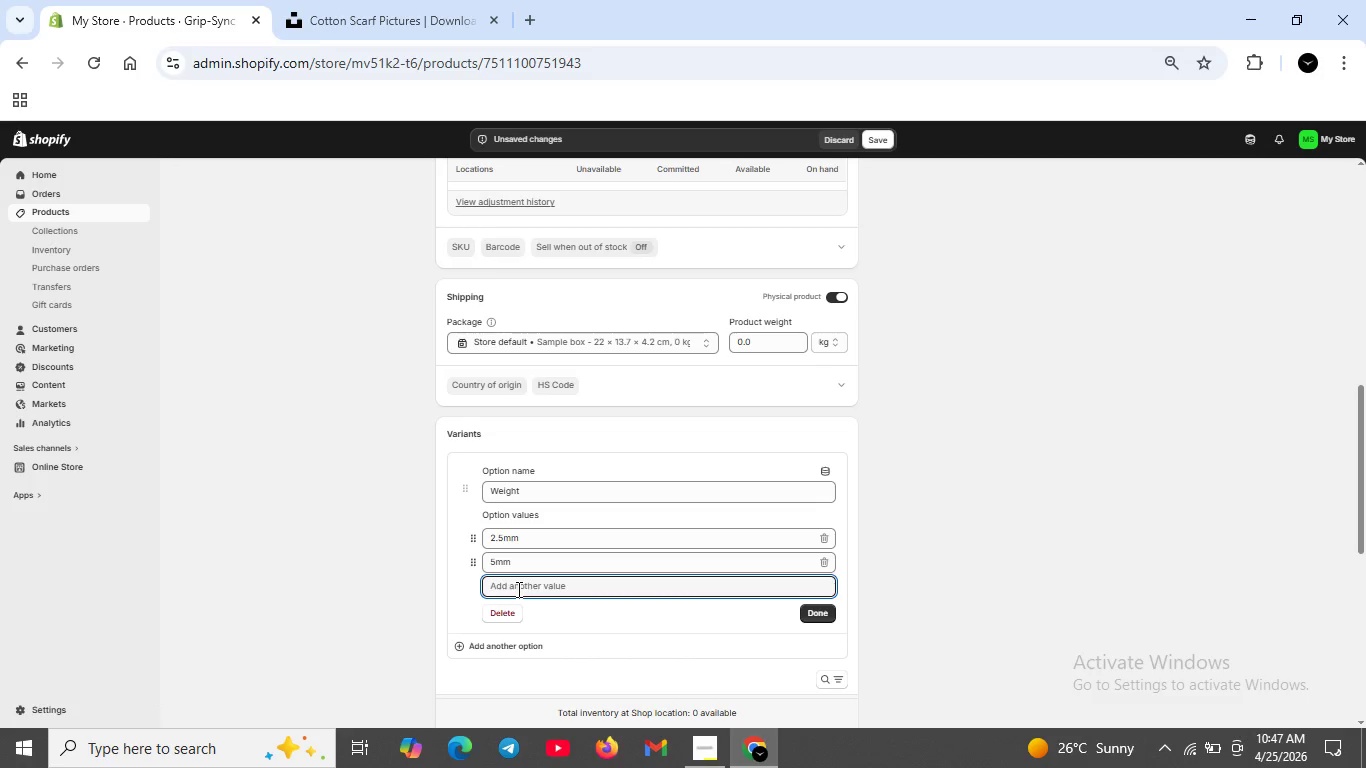 
type(8mm)
 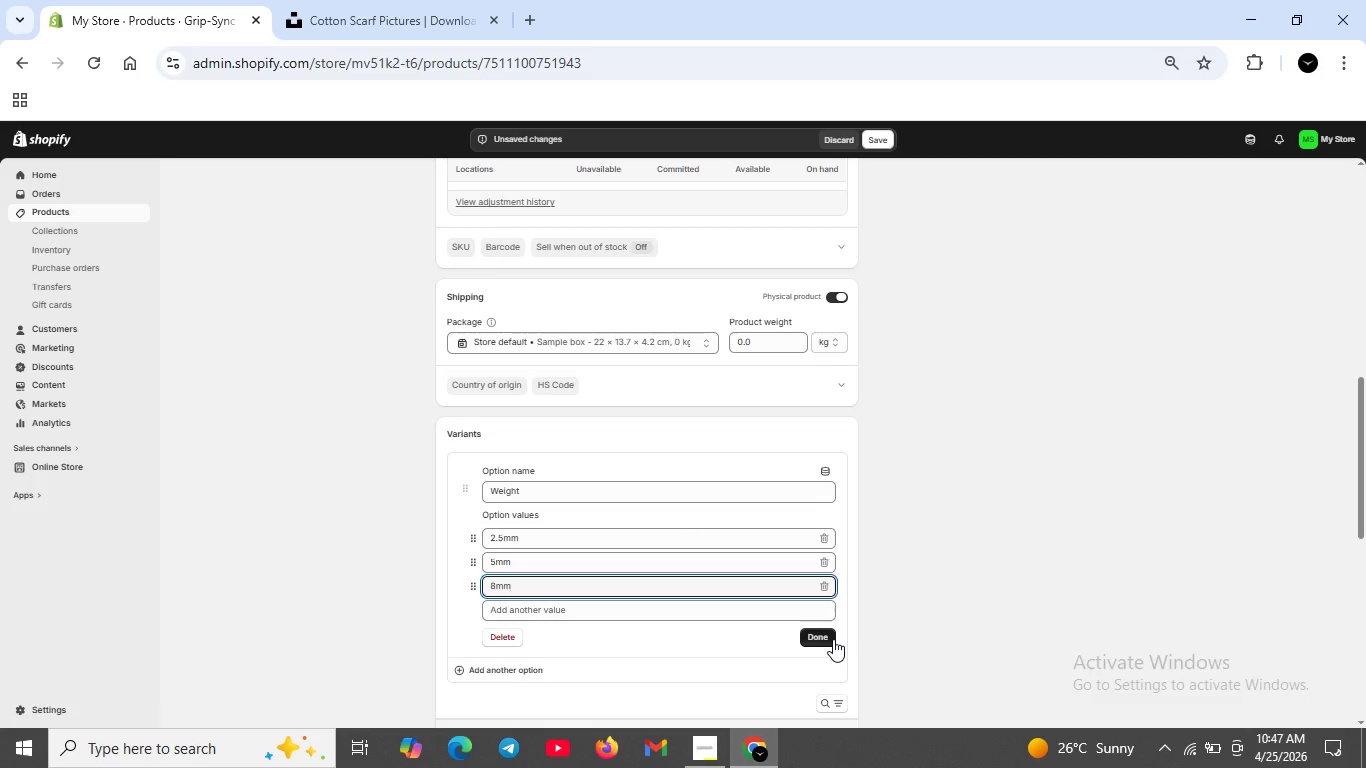 
left_click([829, 640])
 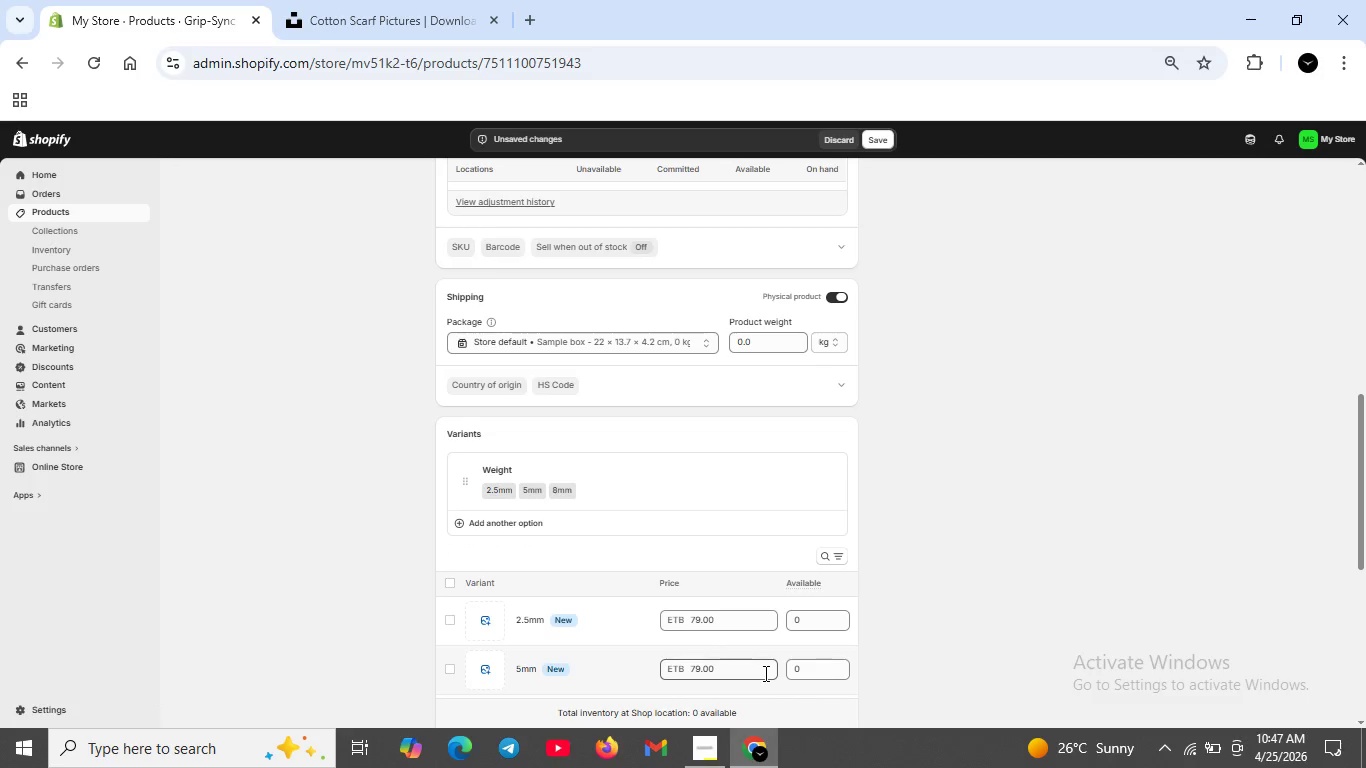 
wait(8.31)
 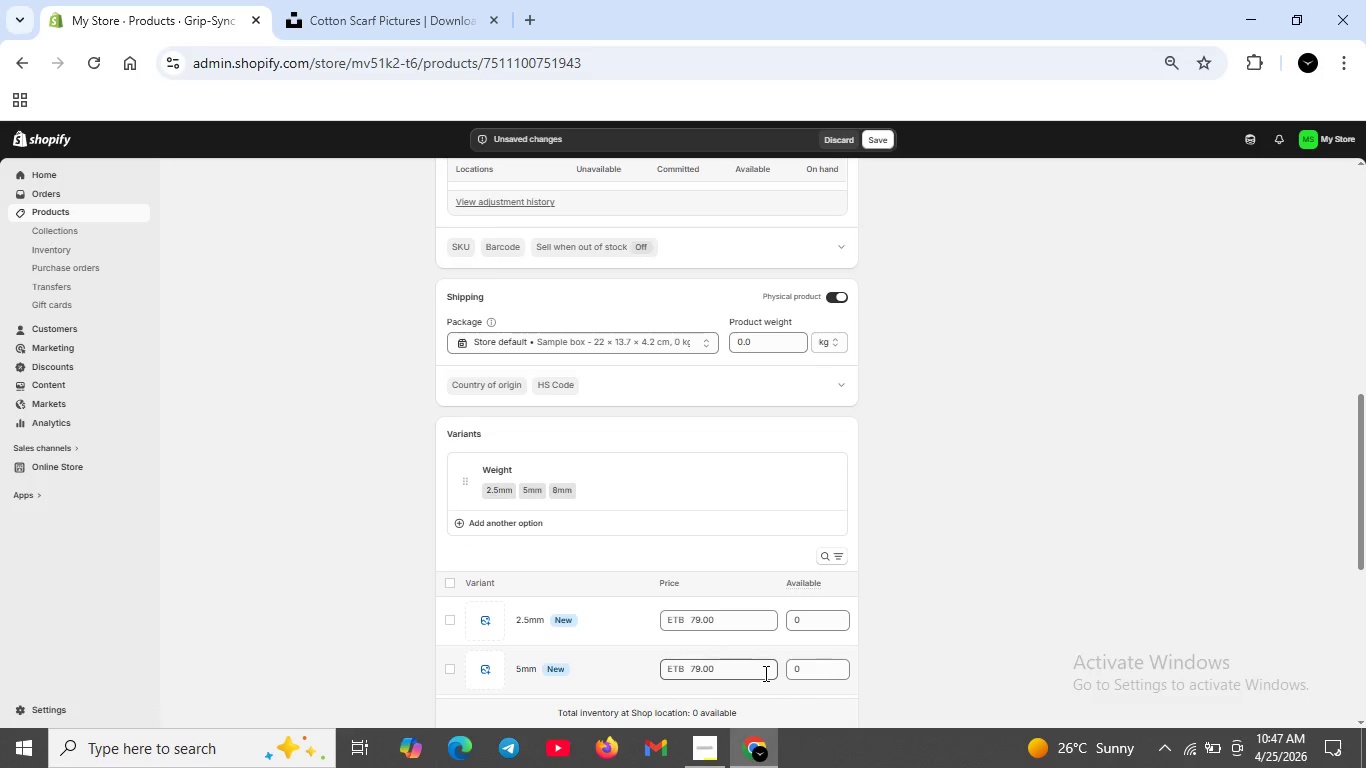 
left_click([464, 526])
 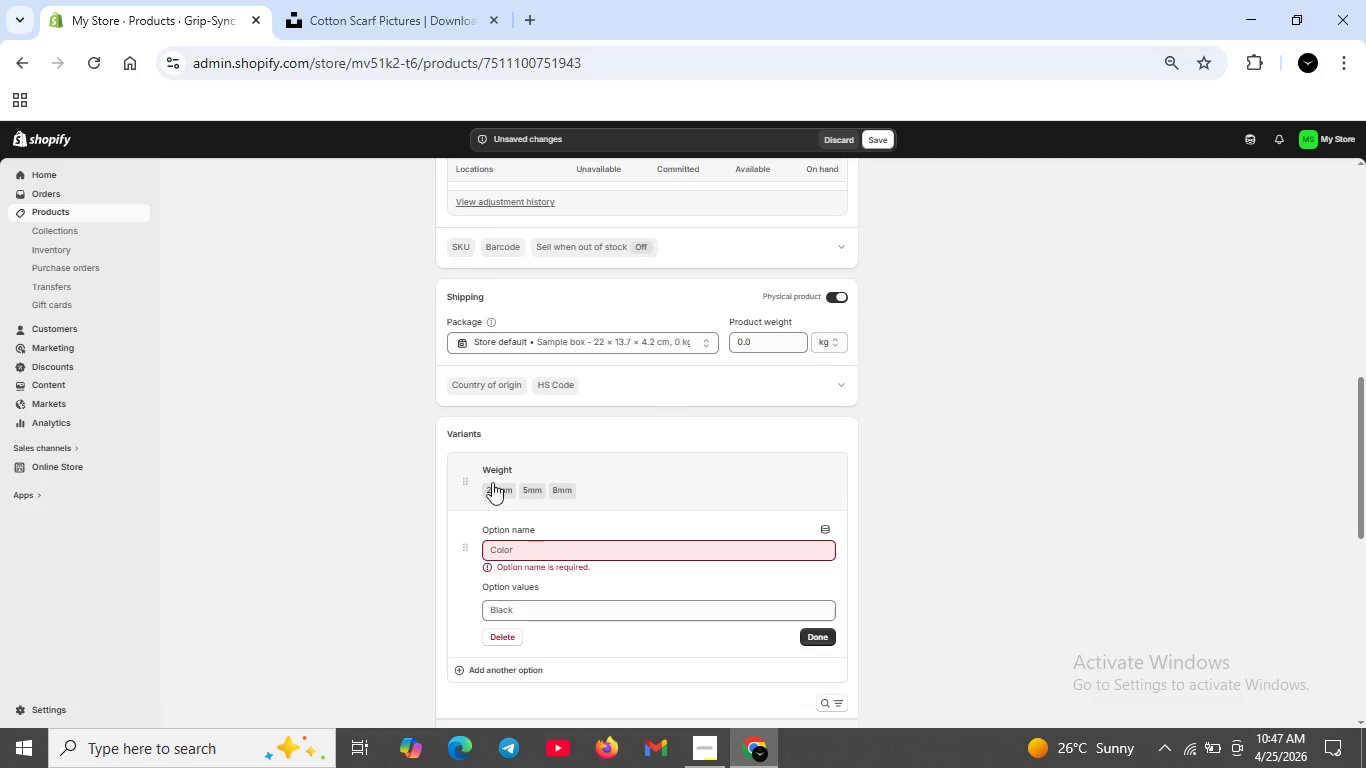 
left_click([518, 542])
 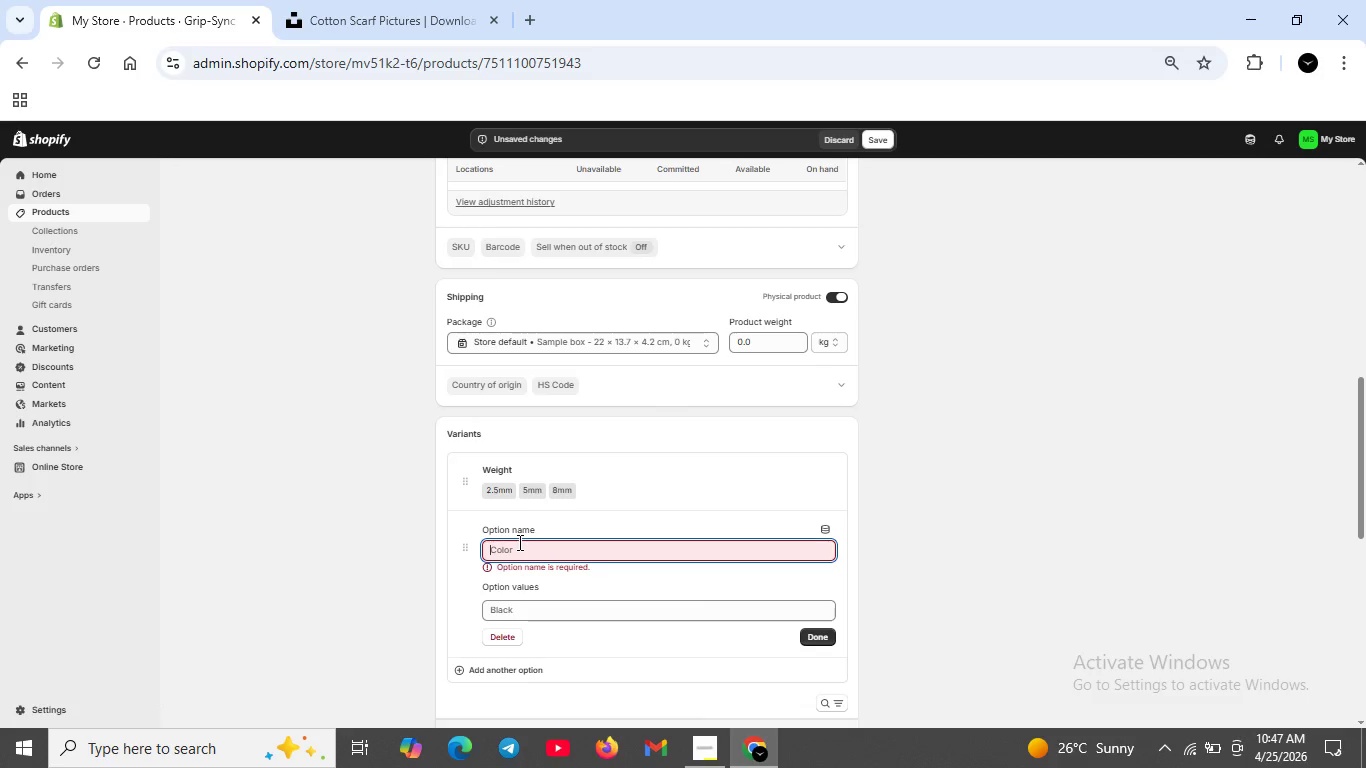 
type(Surface Texture)
 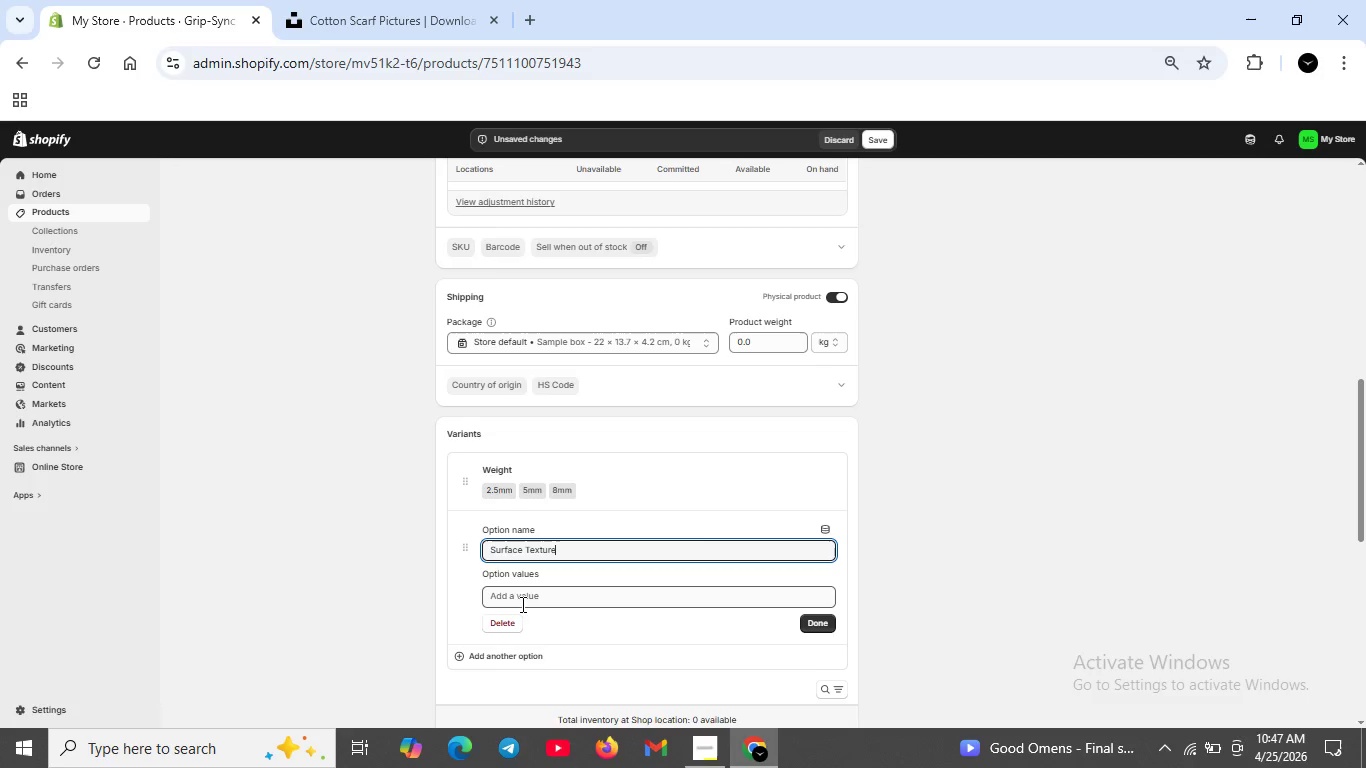 
left_click([525, 596])
 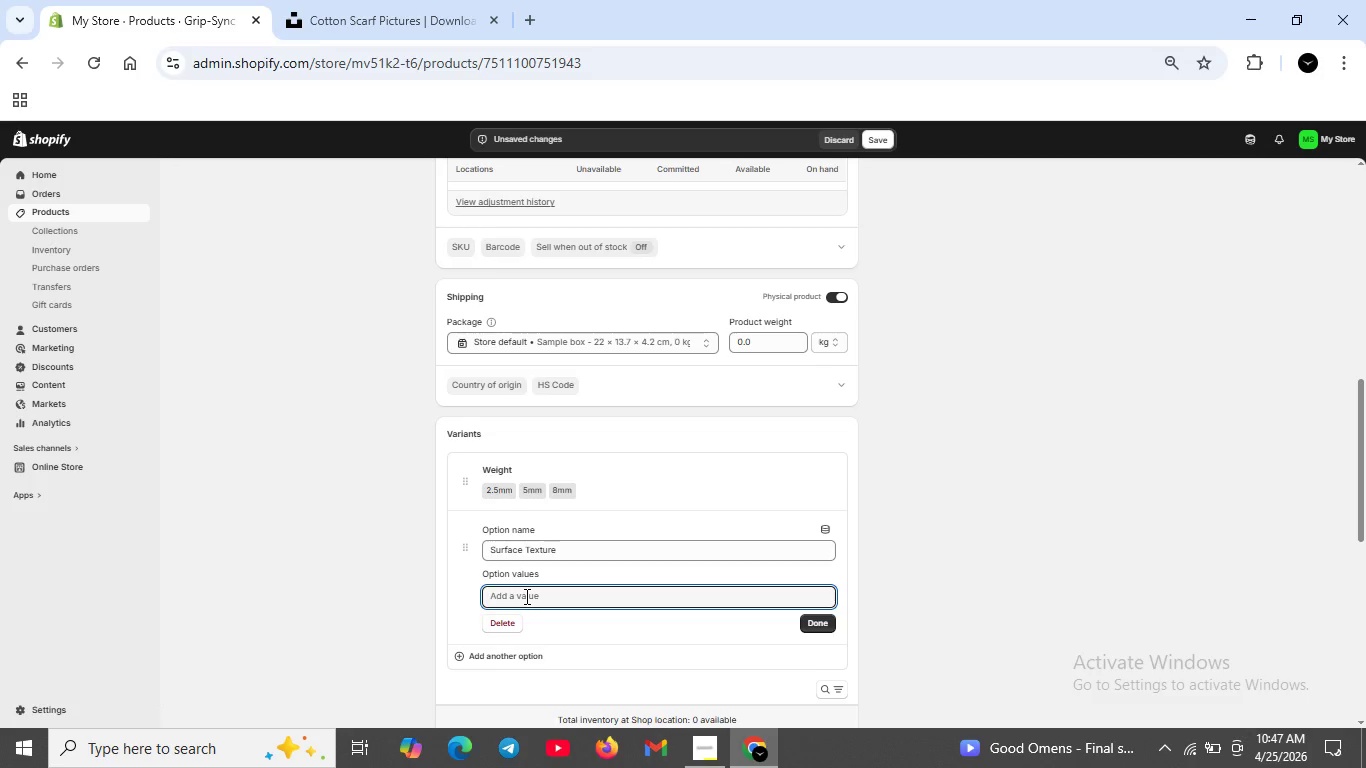 
type(Fine-Grit)
 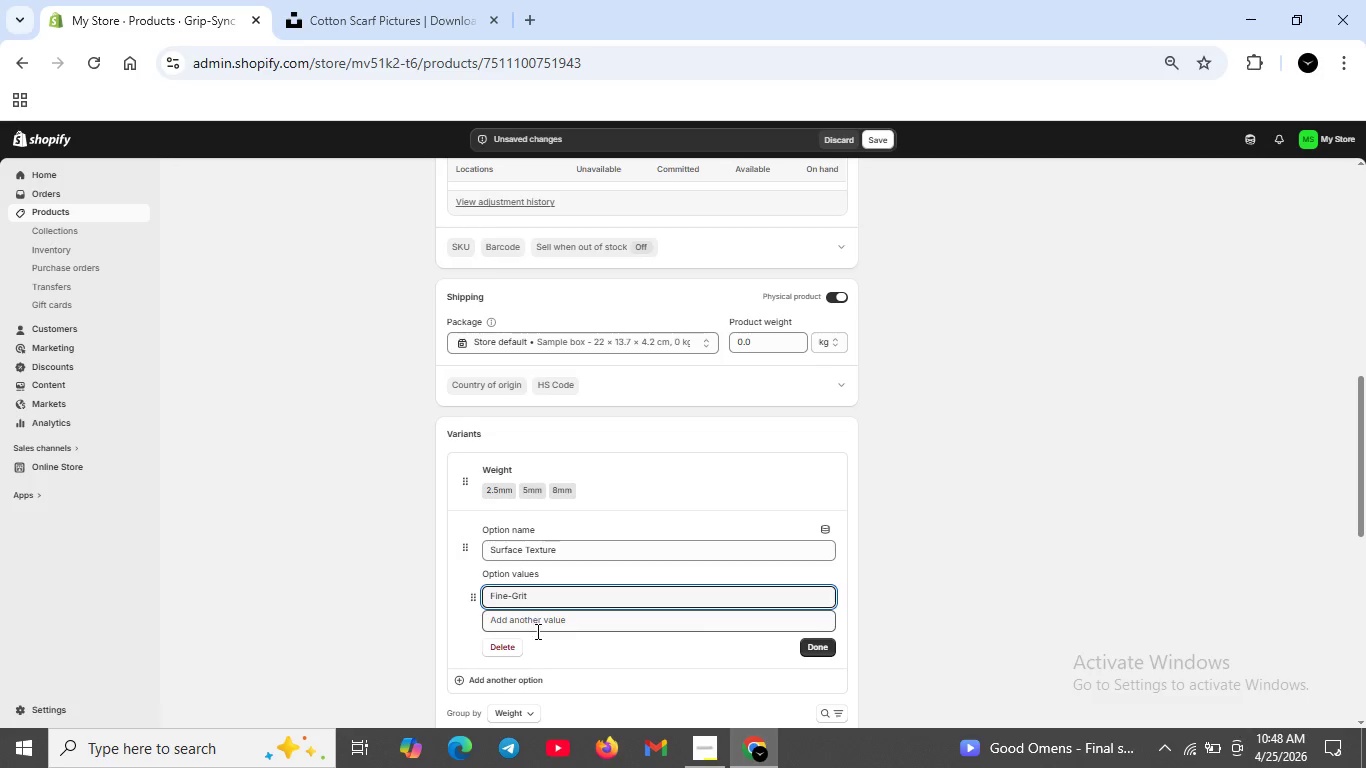 
left_click([537, 626])
 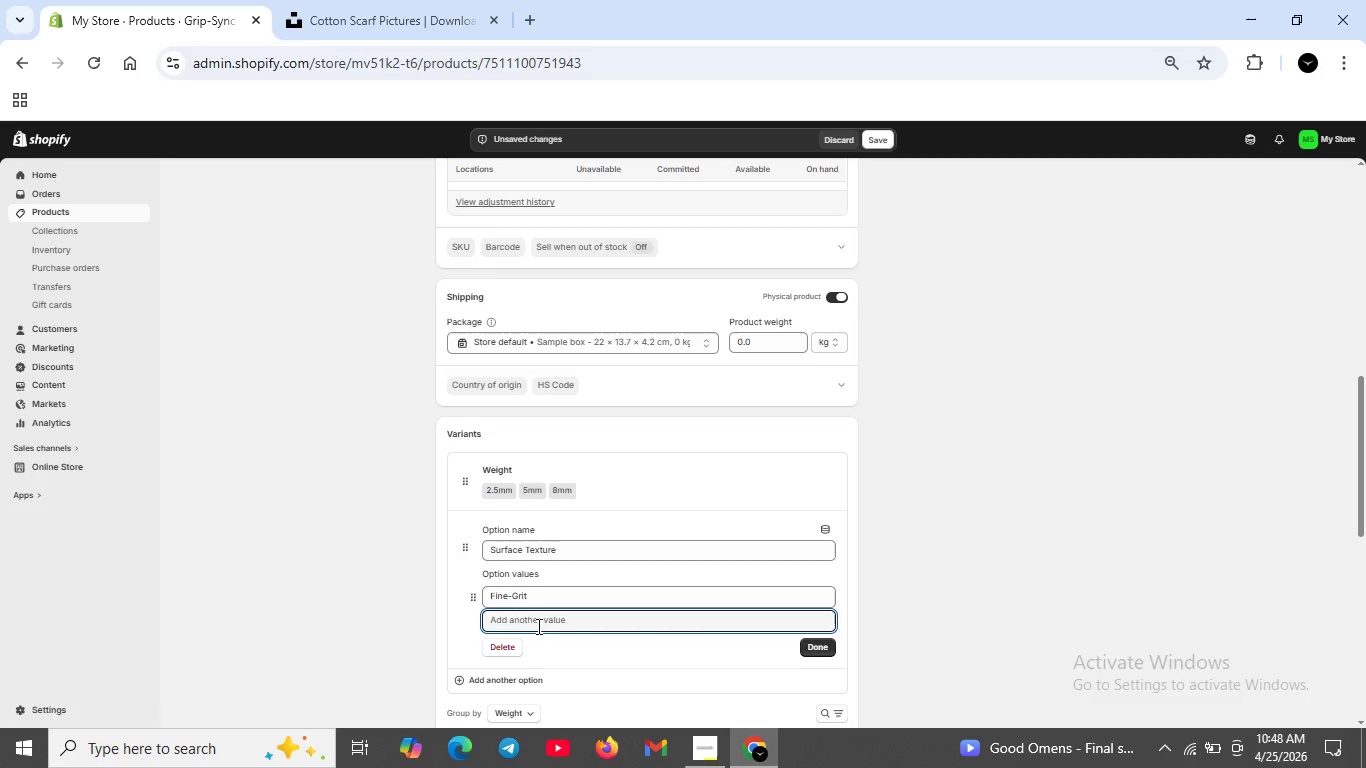 
type(Honeycomb)
 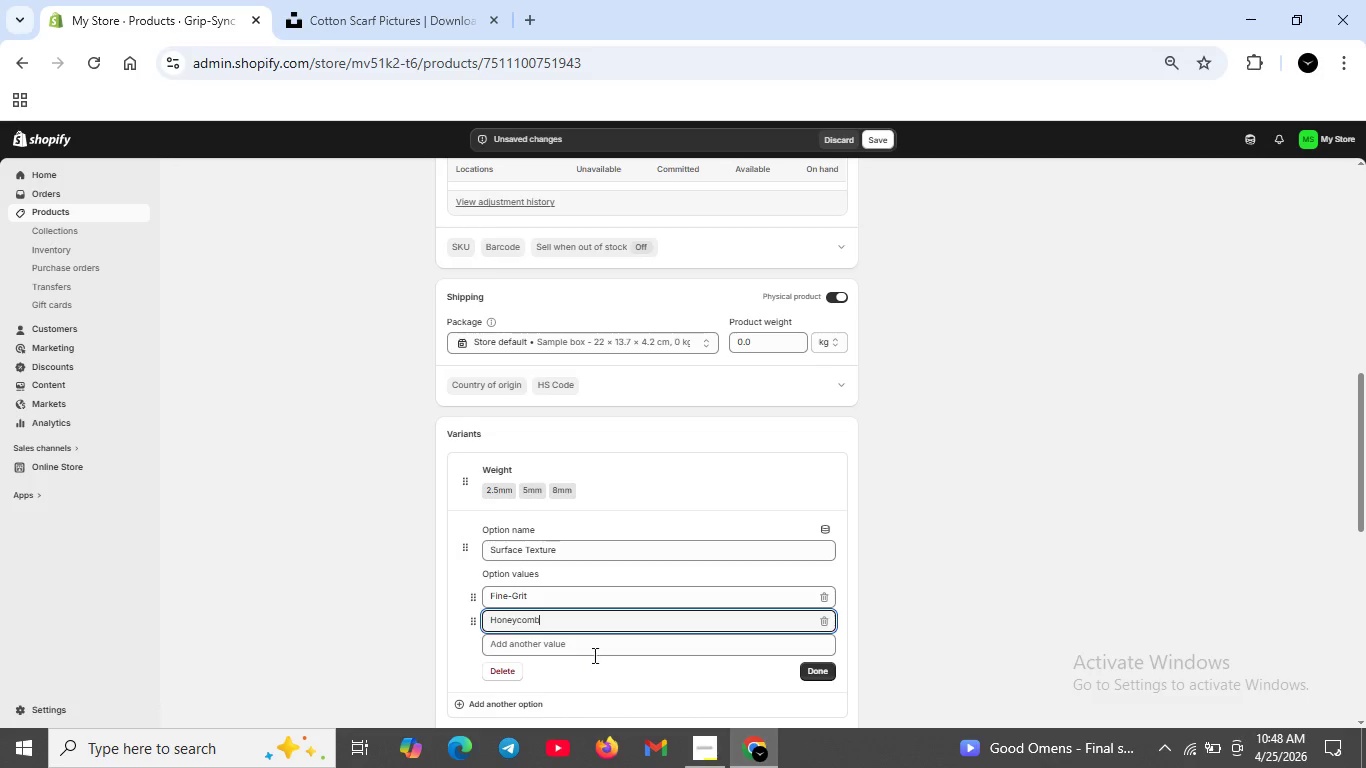 
left_click([593, 646])
 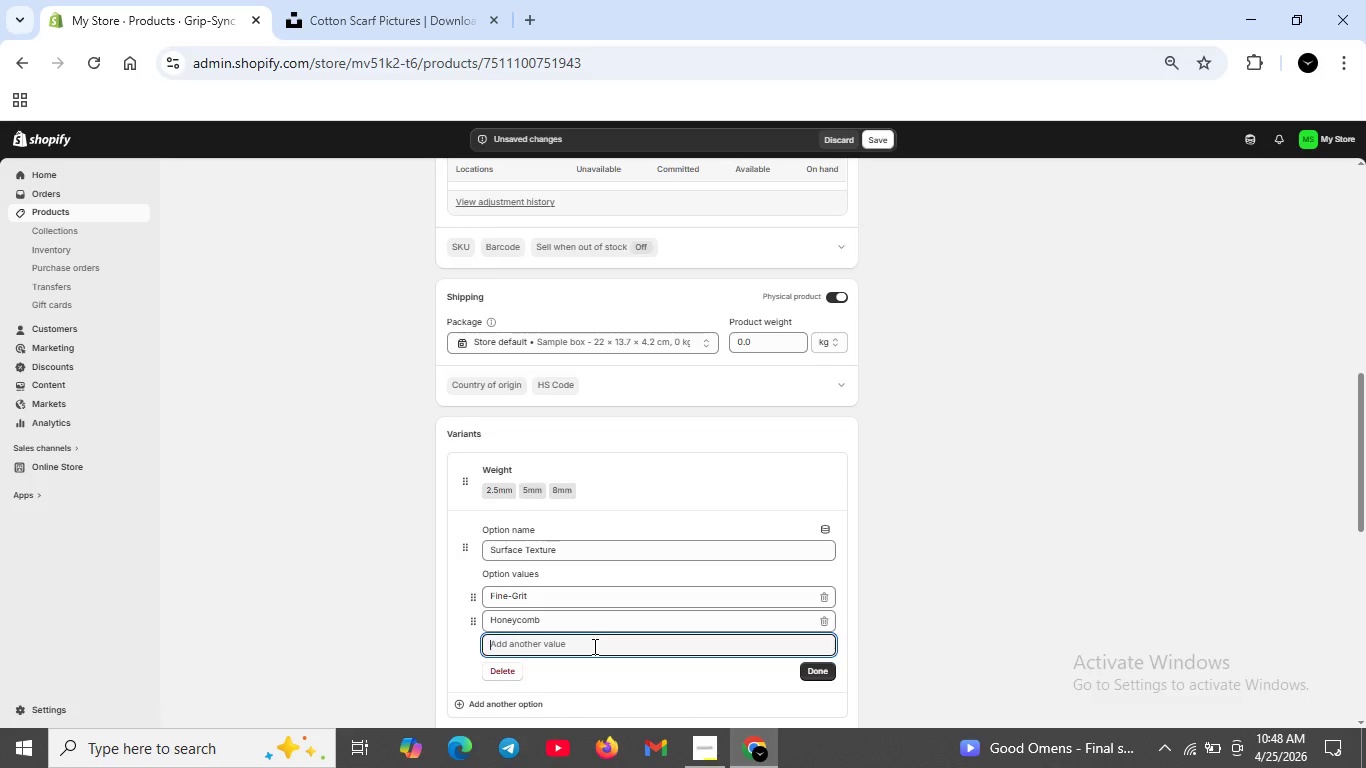 
type(Ribbed)
 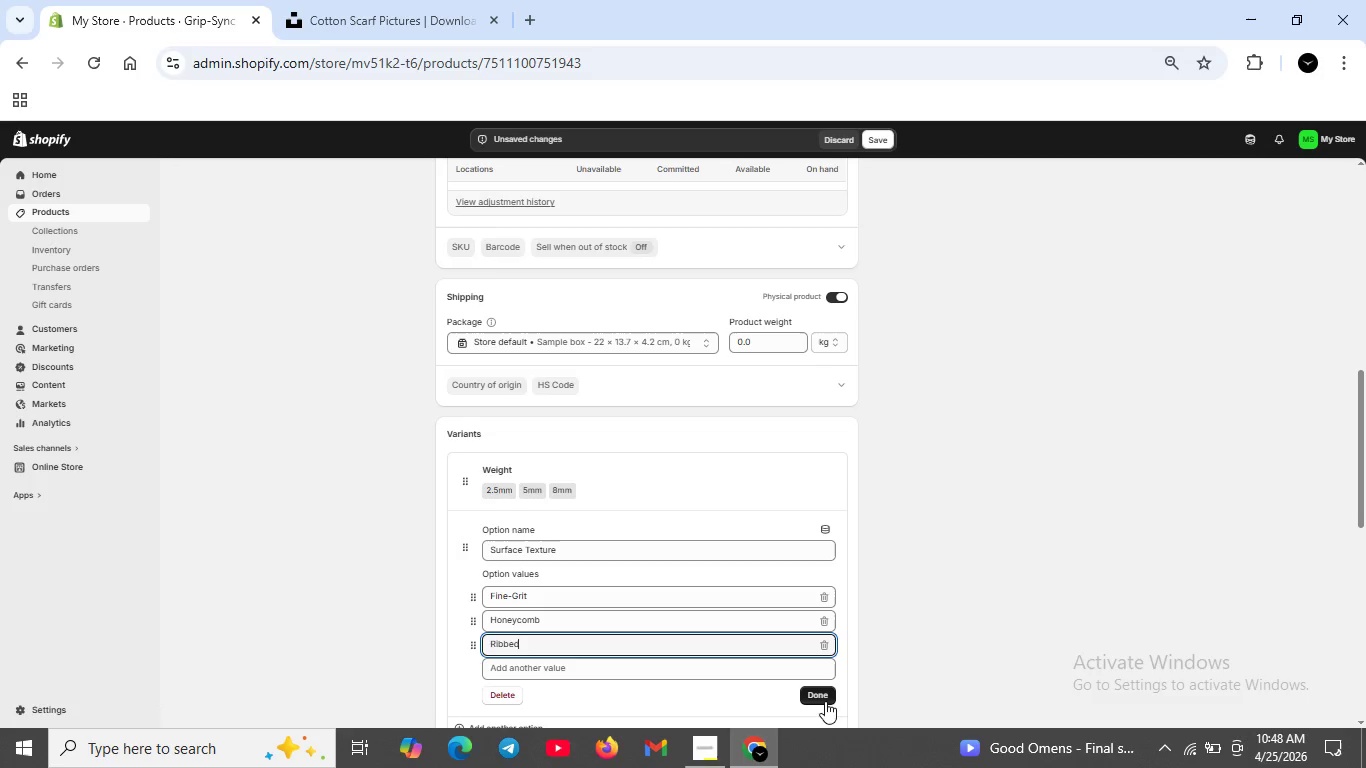 
left_click([824, 695])
 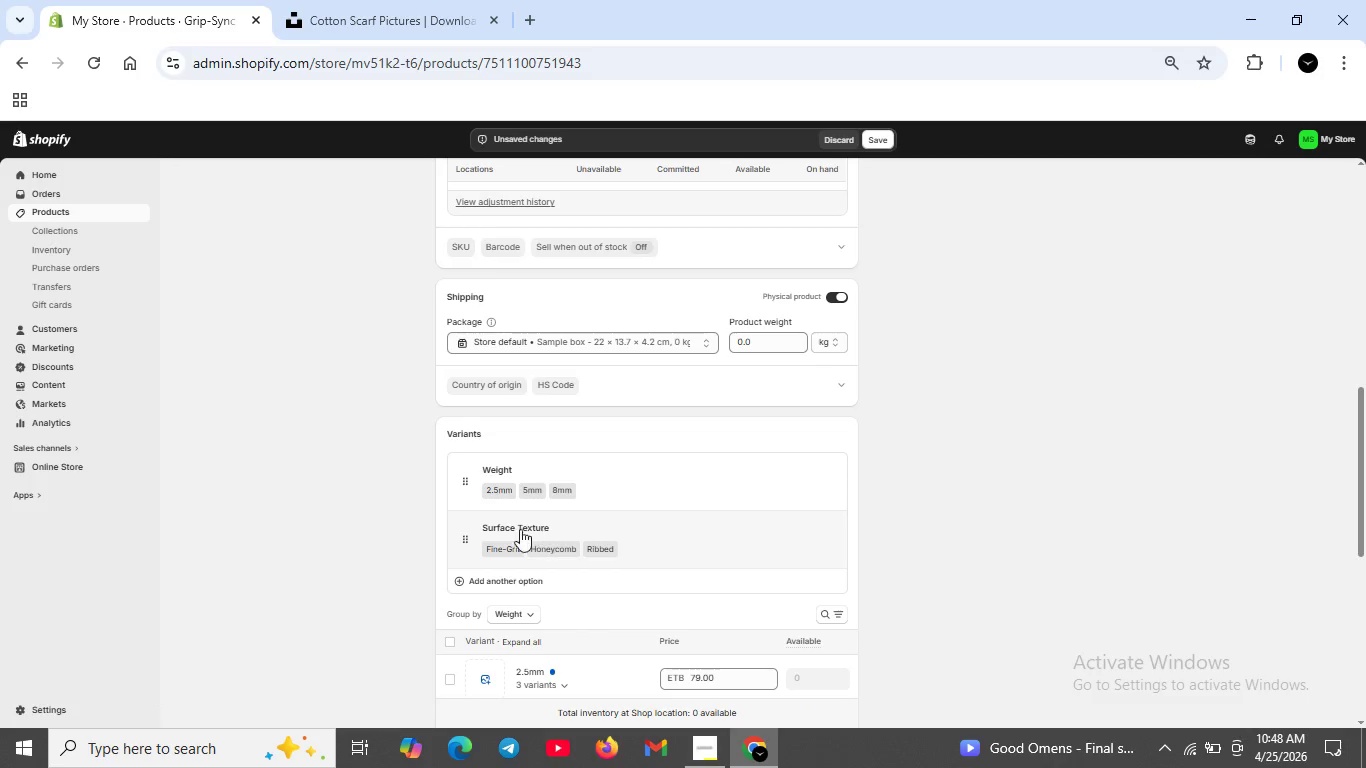 
left_click([469, 541])
 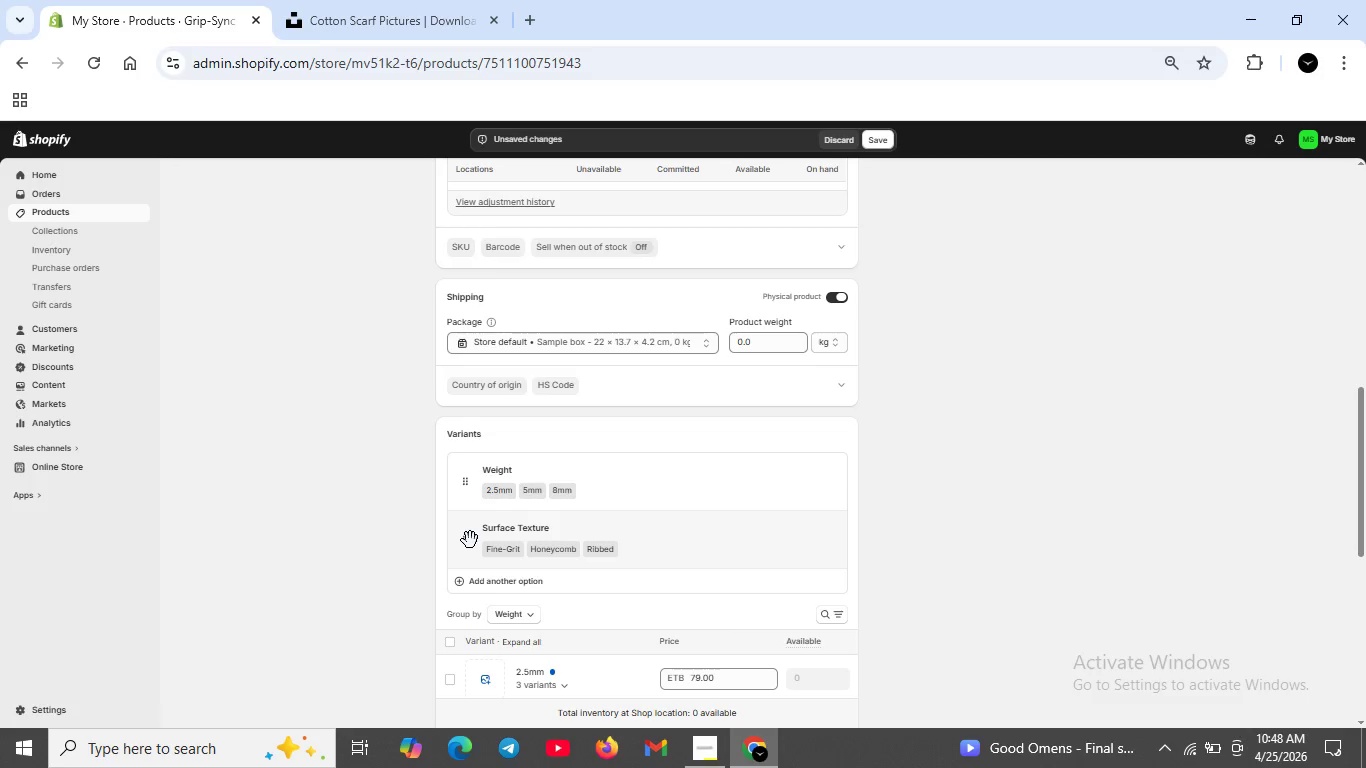 
left_click([470, 546])
 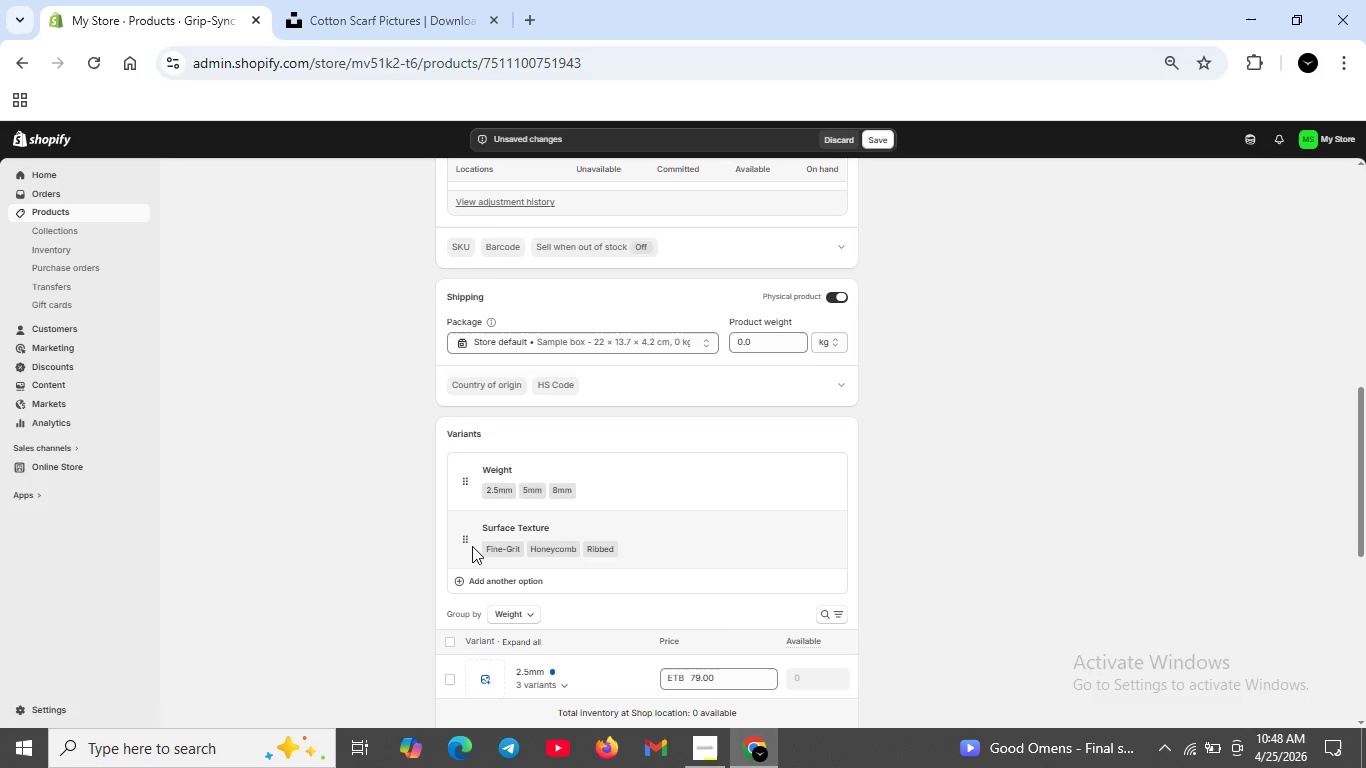 
left_click([472, 546])
 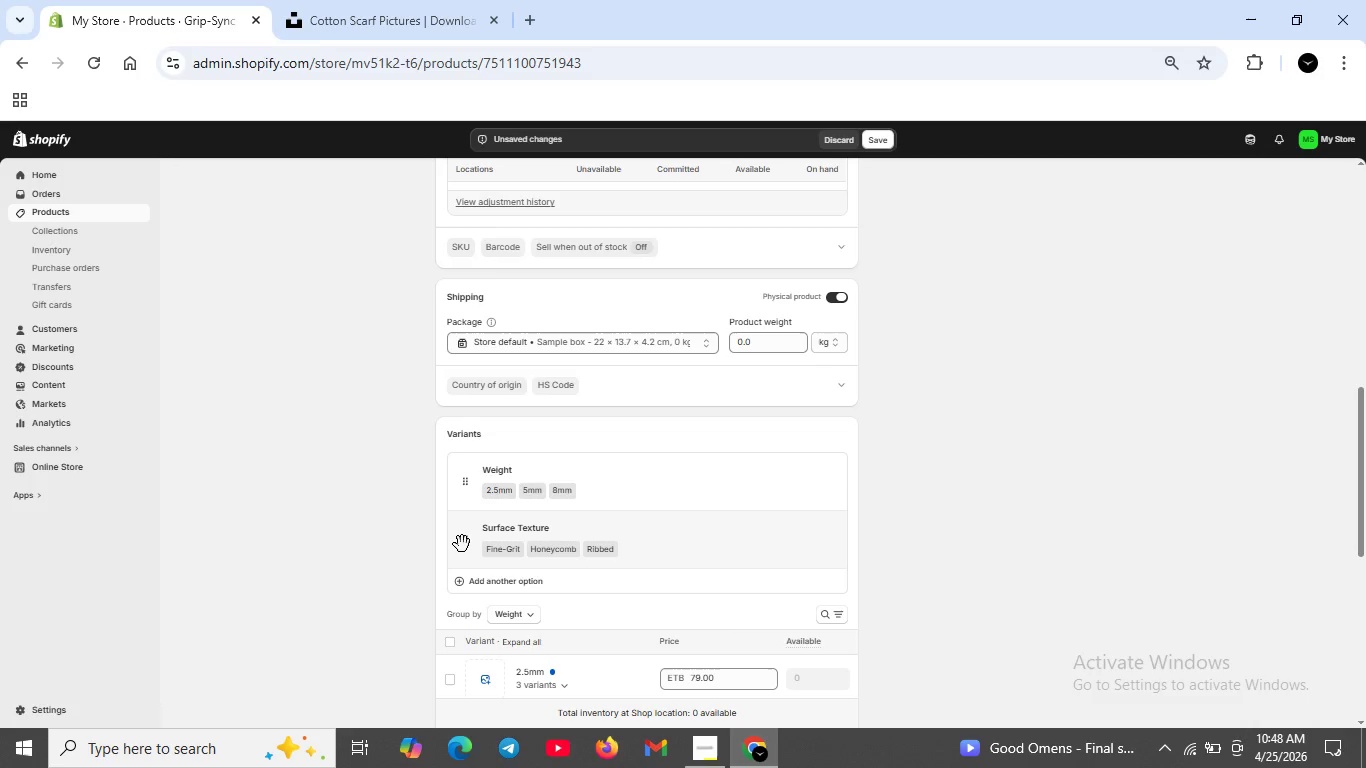 
left_click([462, 544])
 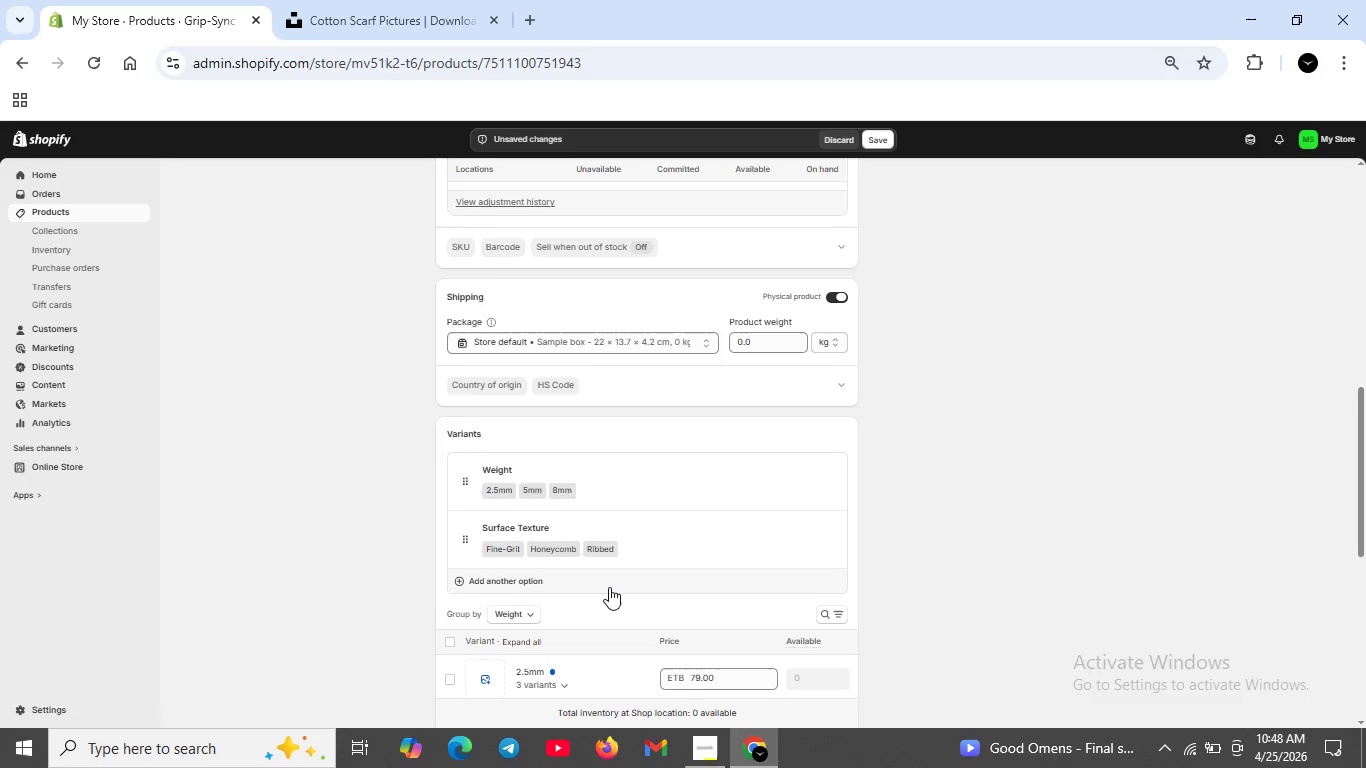 
scroll: coordinate [609, 587], scroll_direction: down, amount: 3.0
 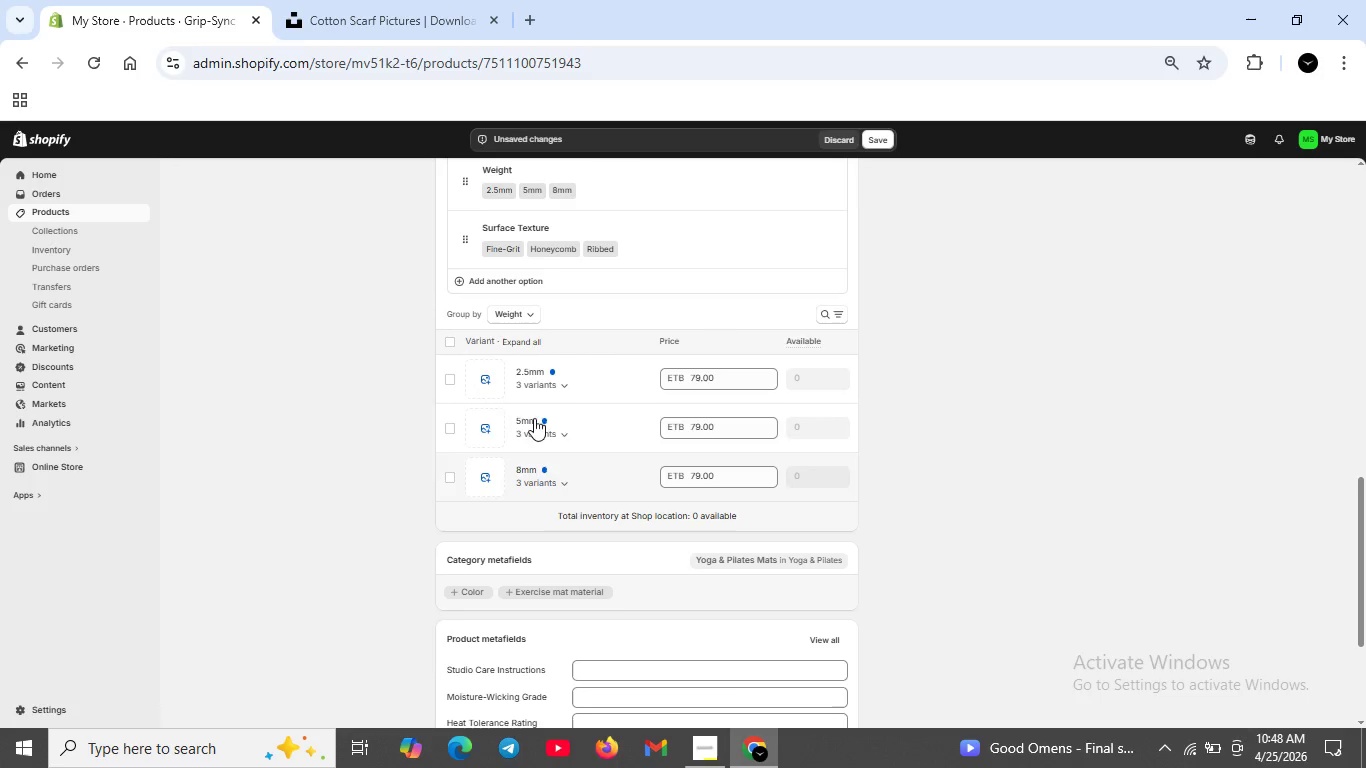 
left_click([537, 377])
 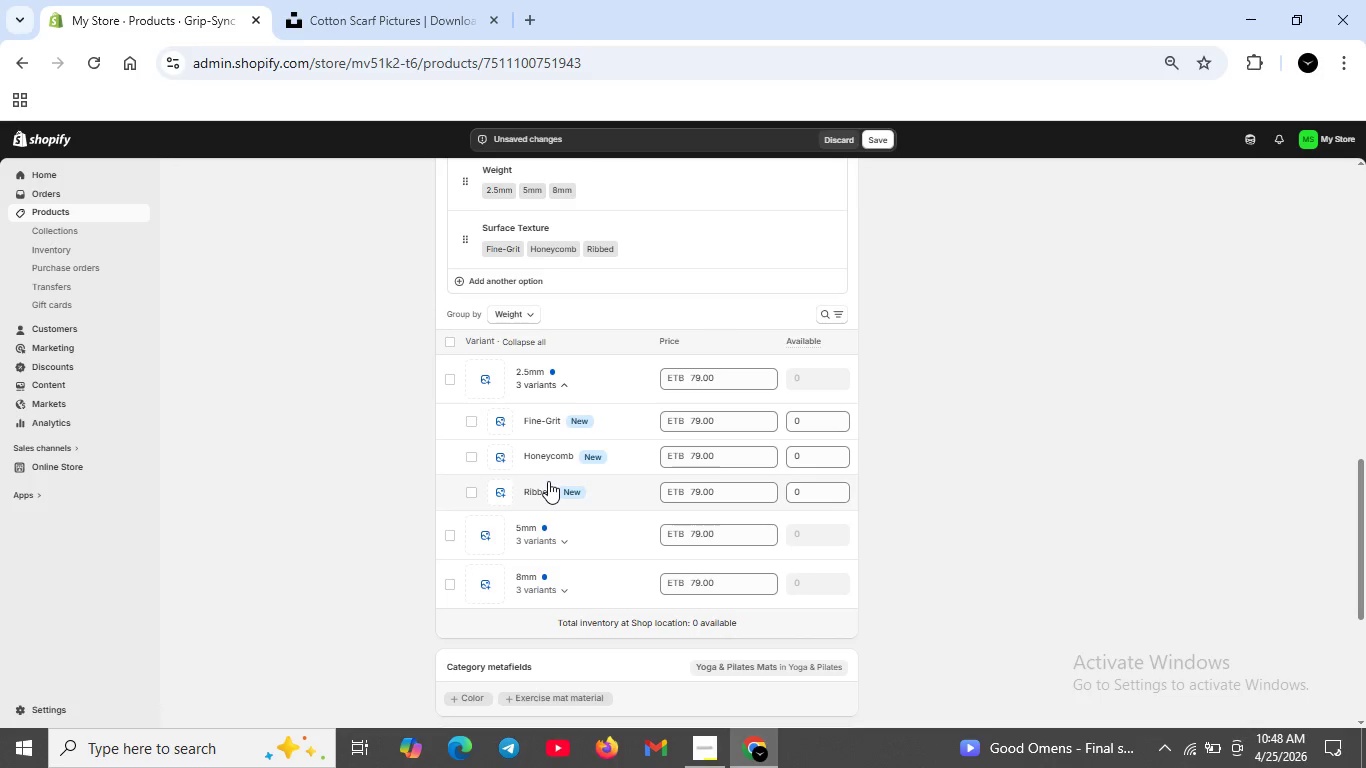 
mouse_move([628, 400])
 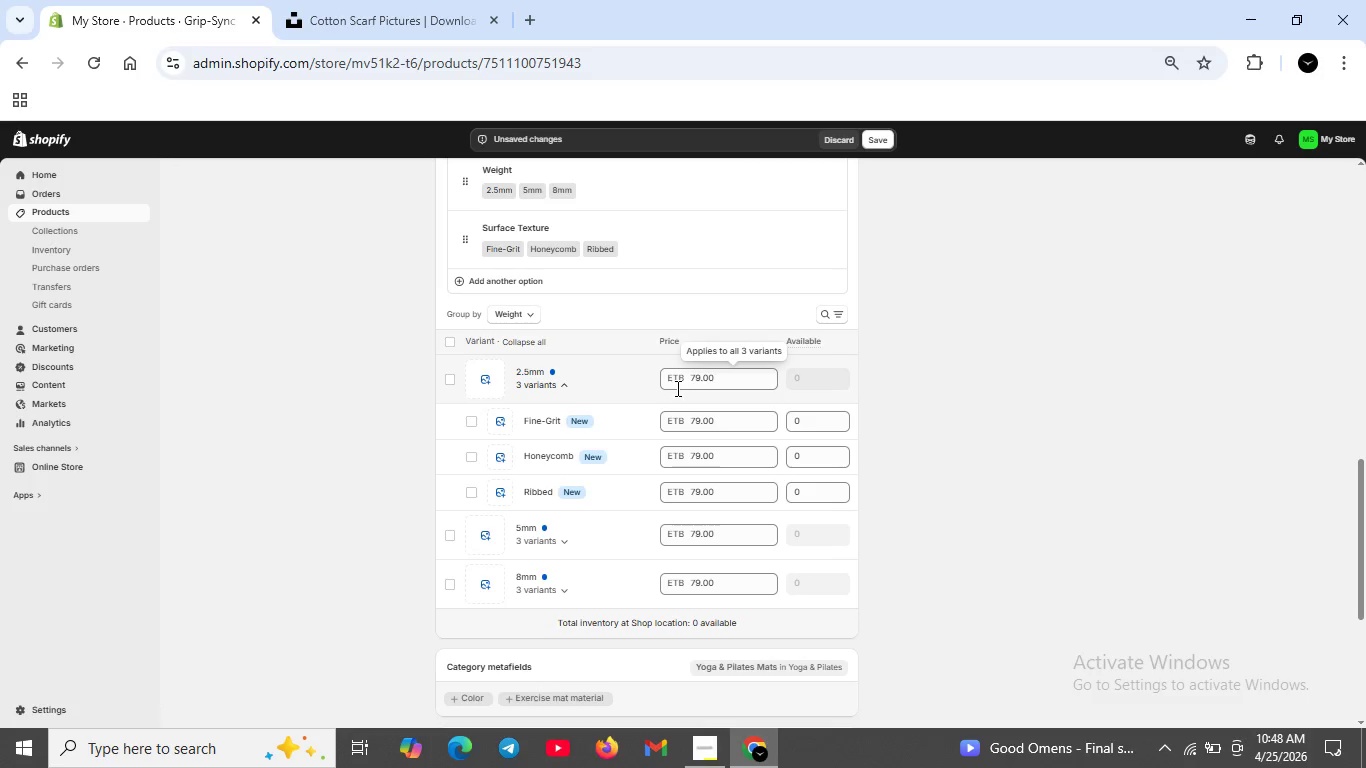 
wait(8.0)
 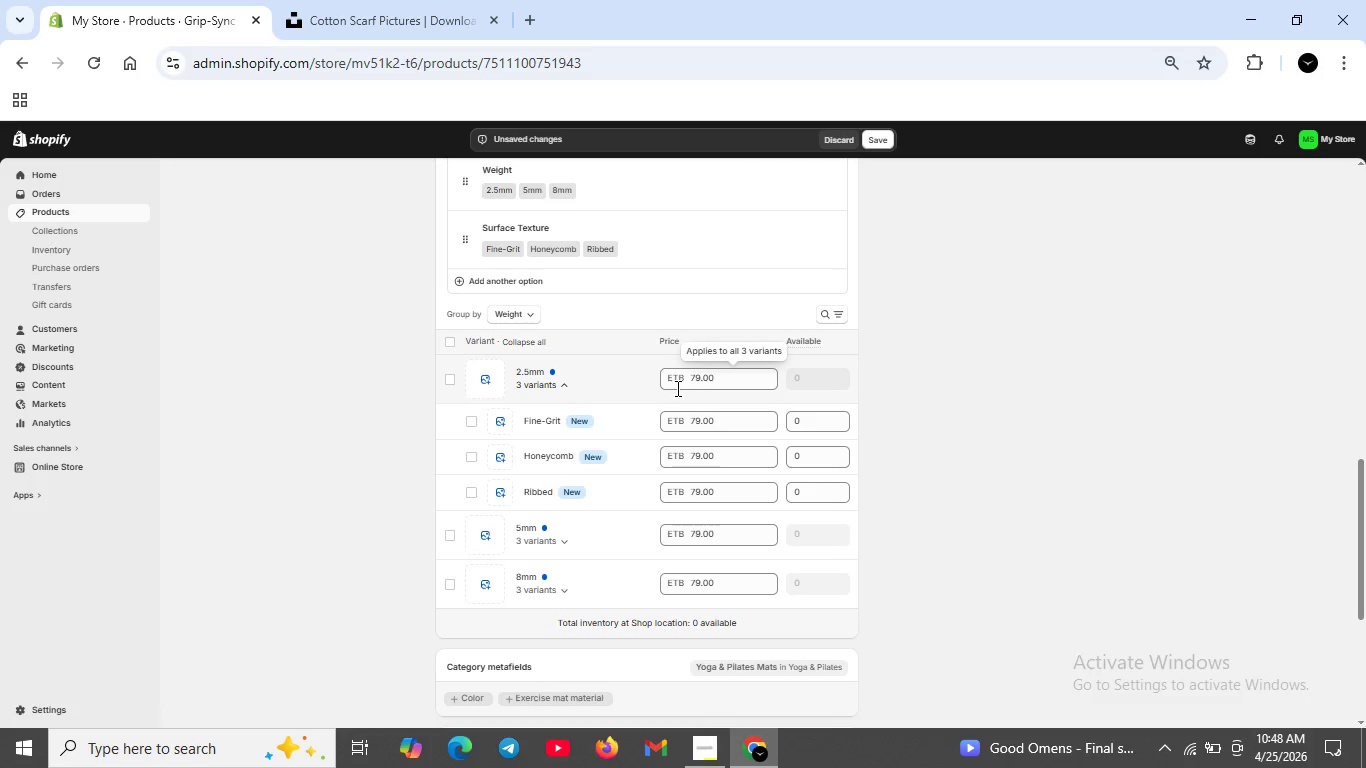 
scroll: coordinate [670, 424], scroll_direction: up, amount: 3.0
 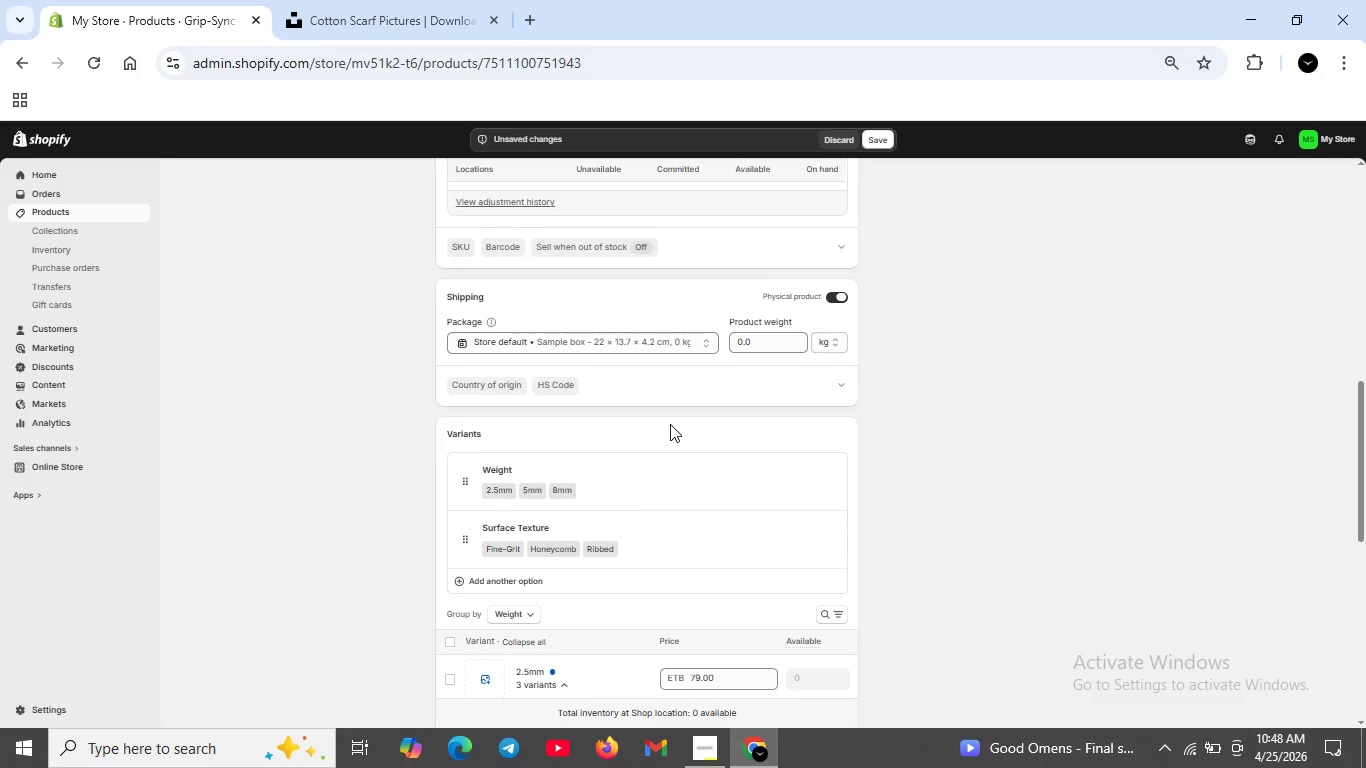 
scroll: coordinate [697, 439], scroll_direction: down, amount: 3.0
 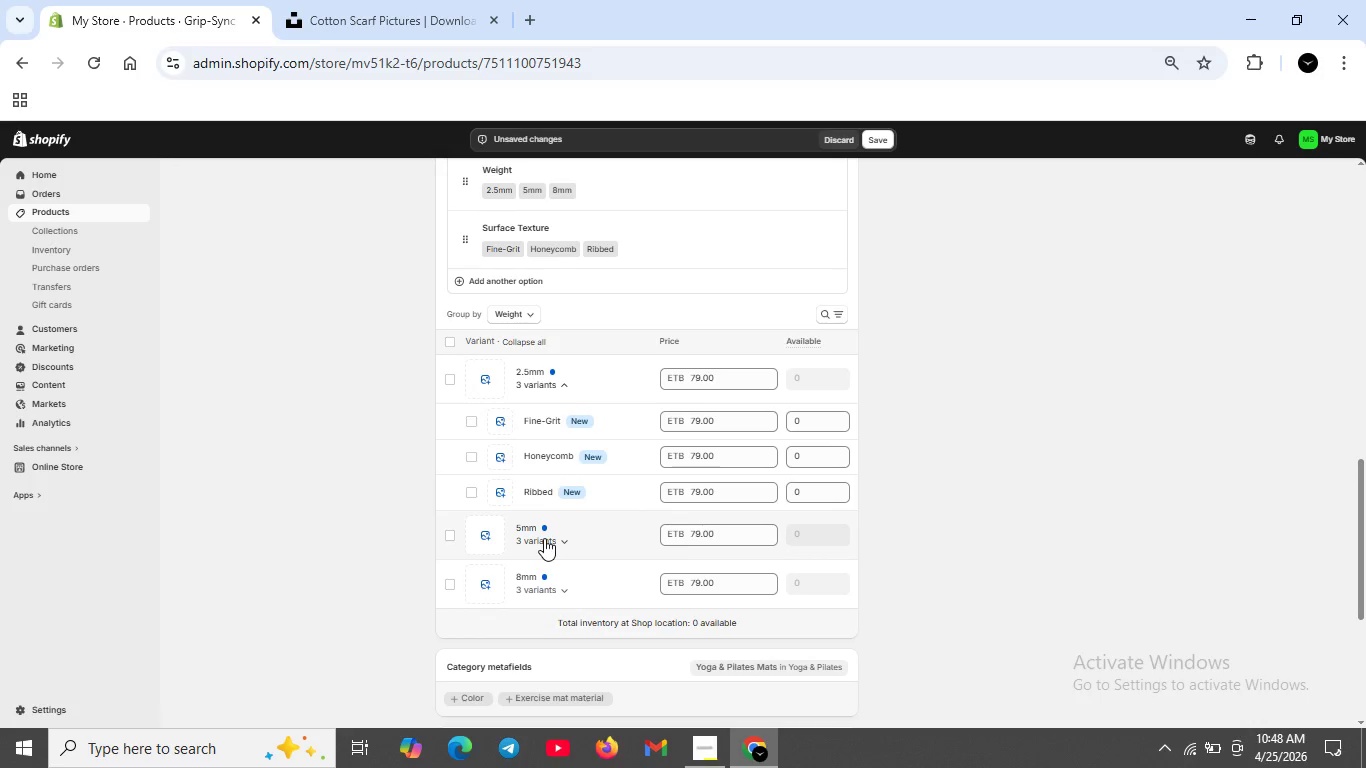 
left_click([544, 538])
 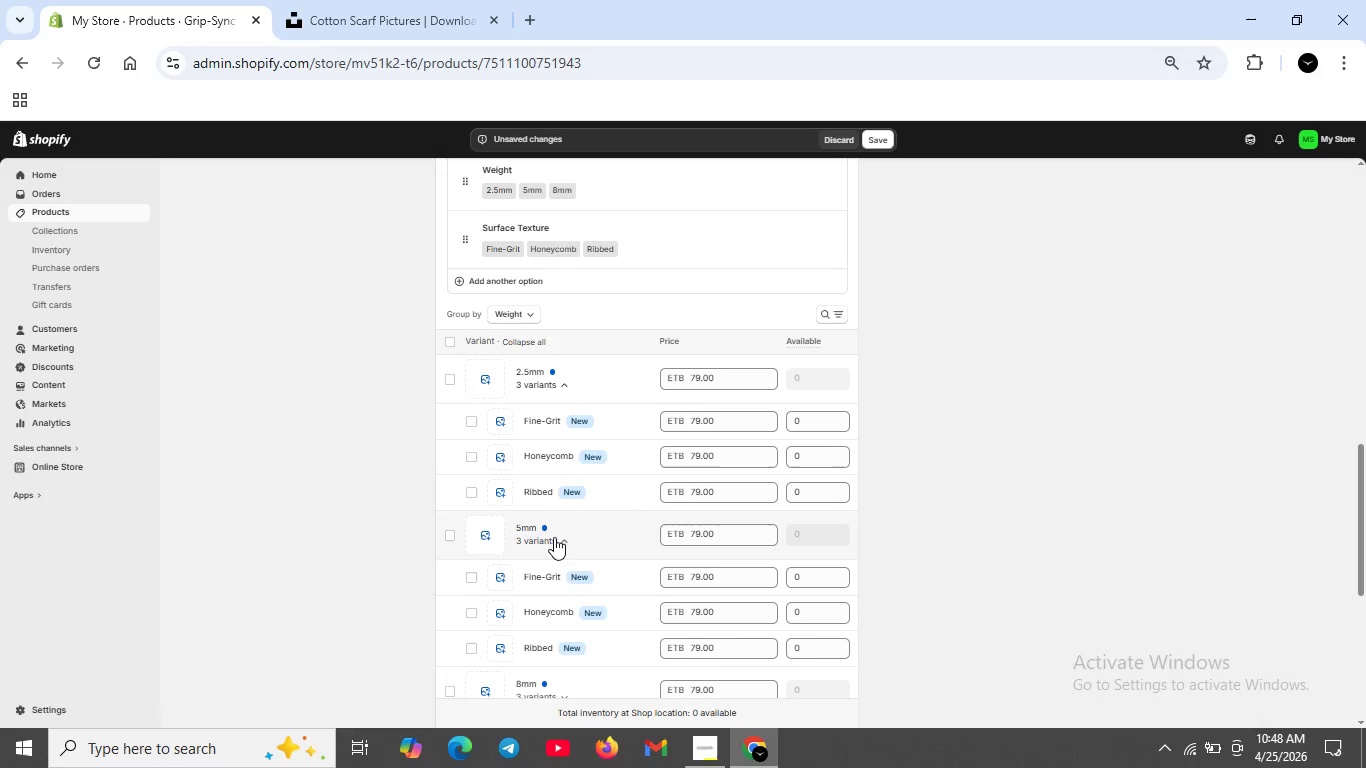 
left_click([554, 537])
 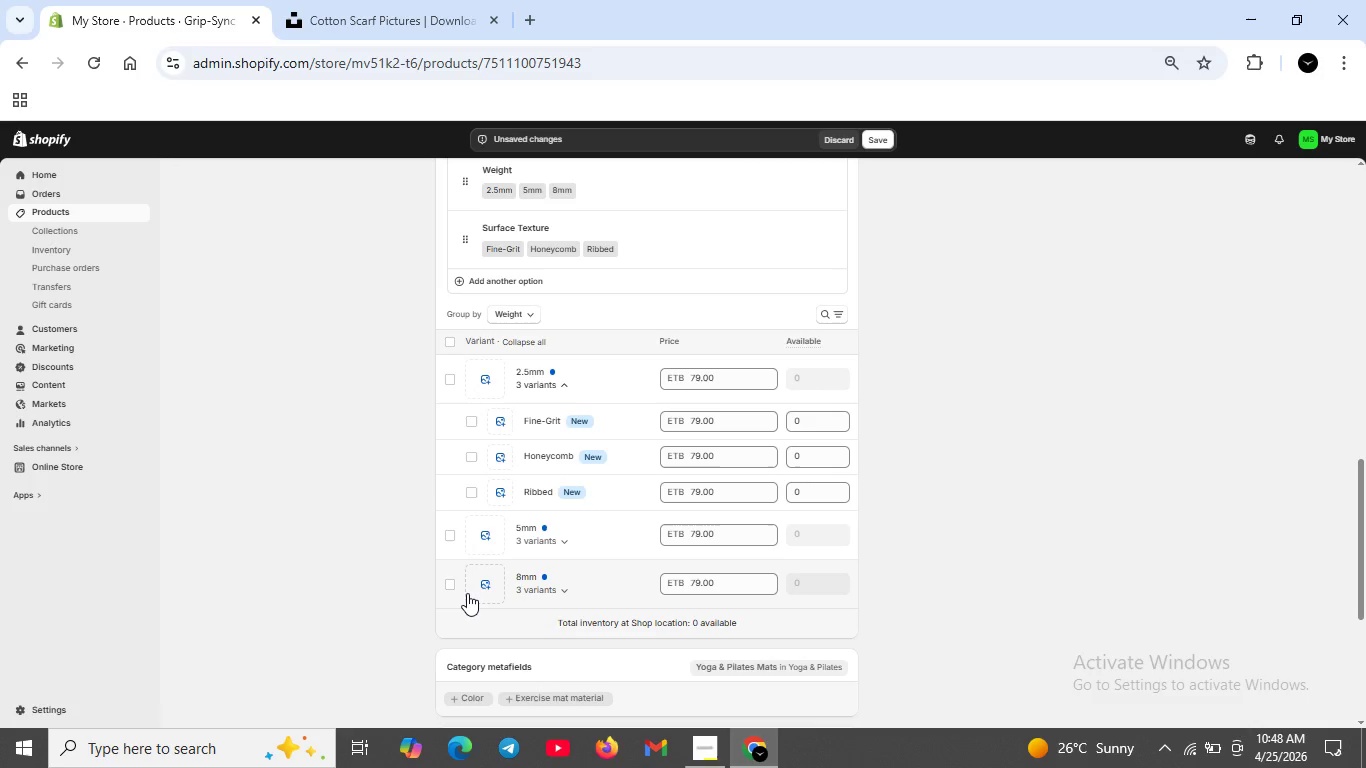 
wait(13.34)
 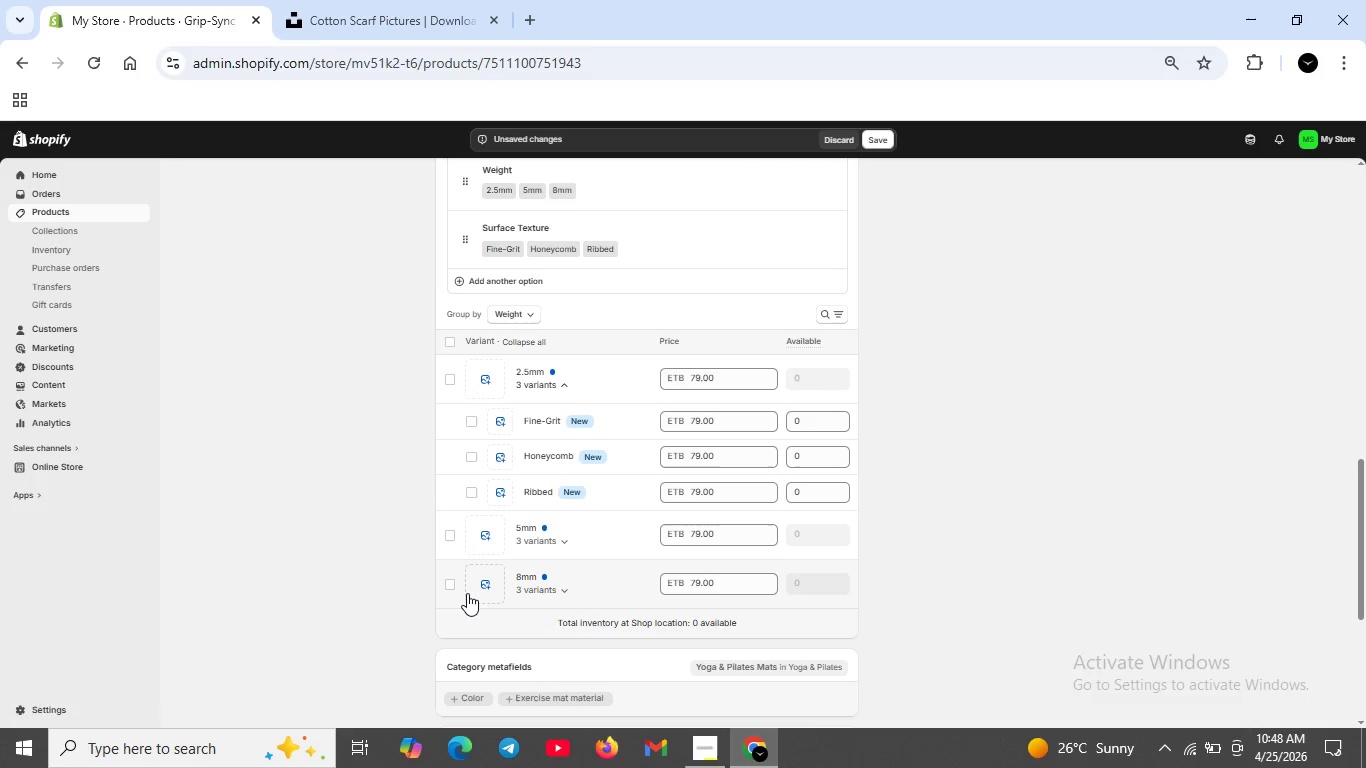 
double_click([718, 379])
 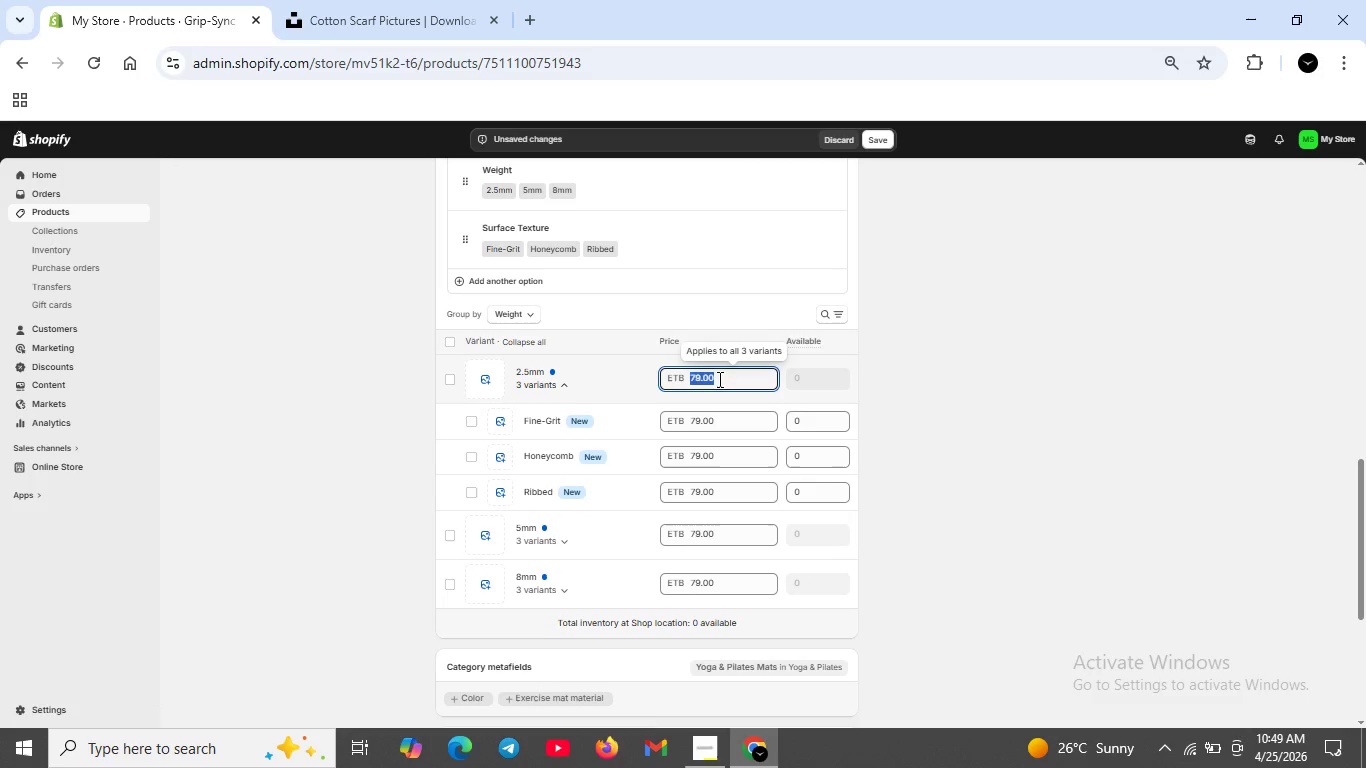 
key(Backspace)
 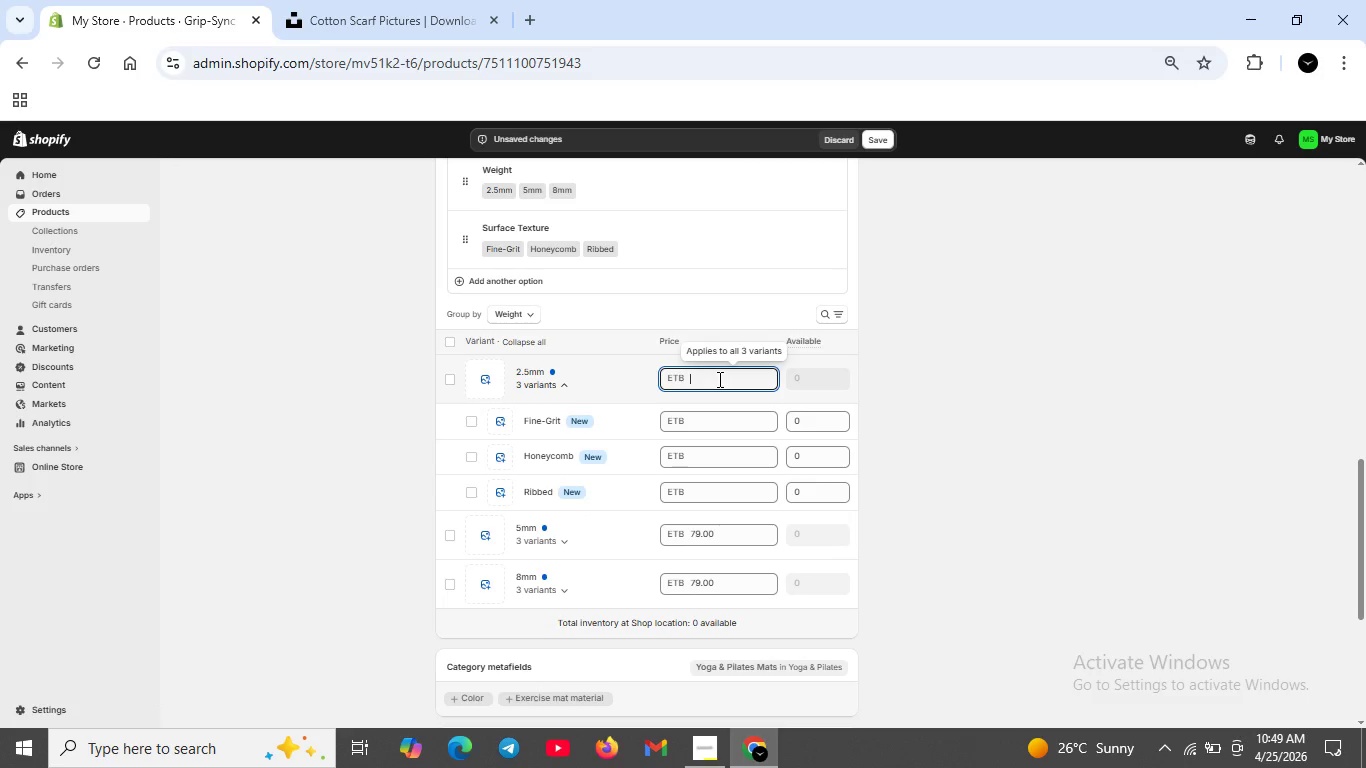 
type(69)
 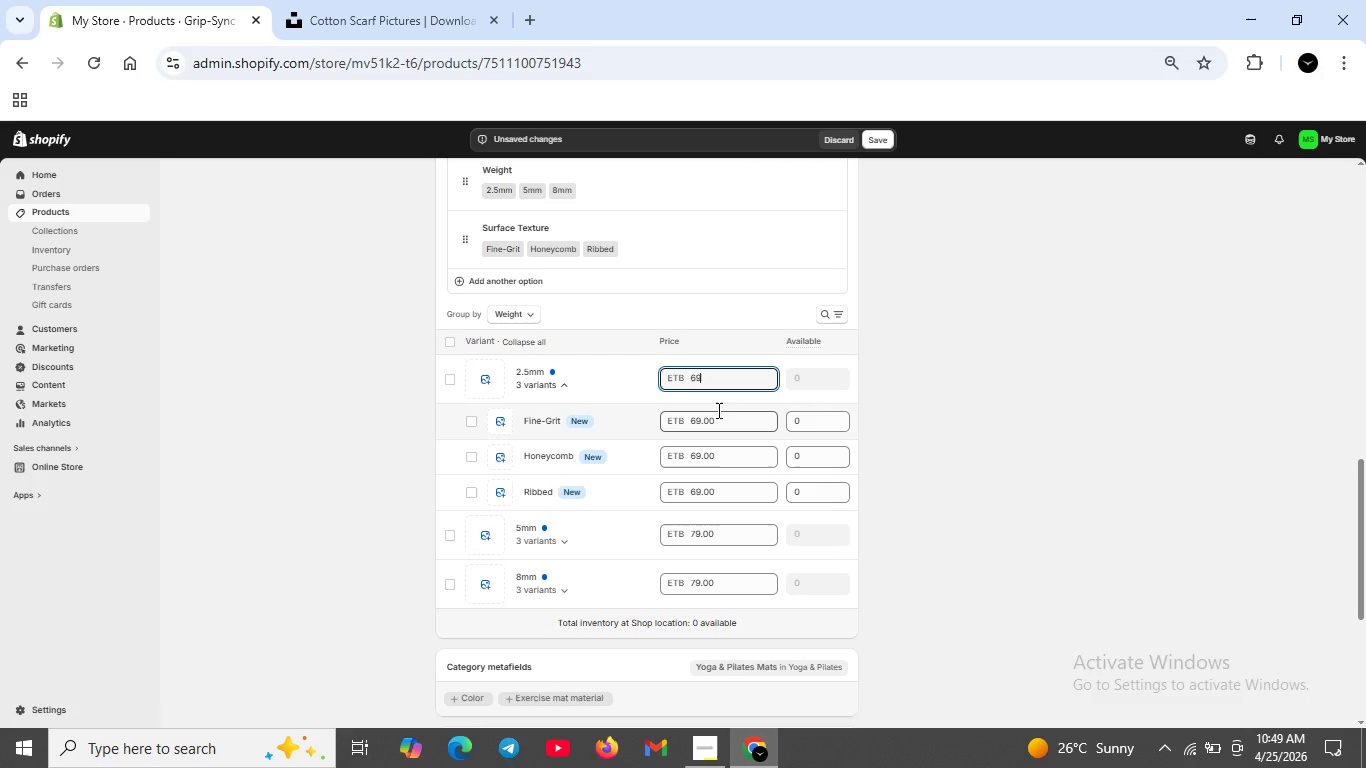 
double_click([718, 414])
 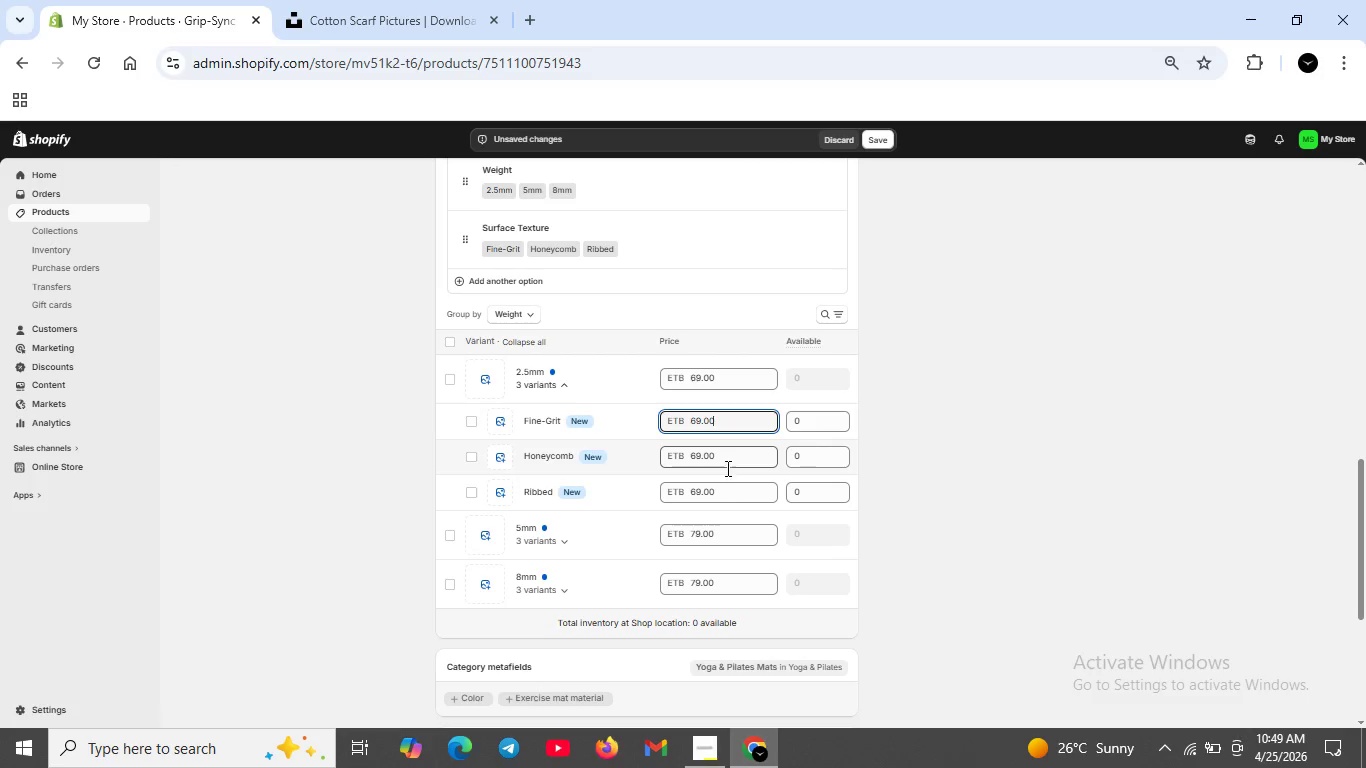 
mouse_move([690, 526])
 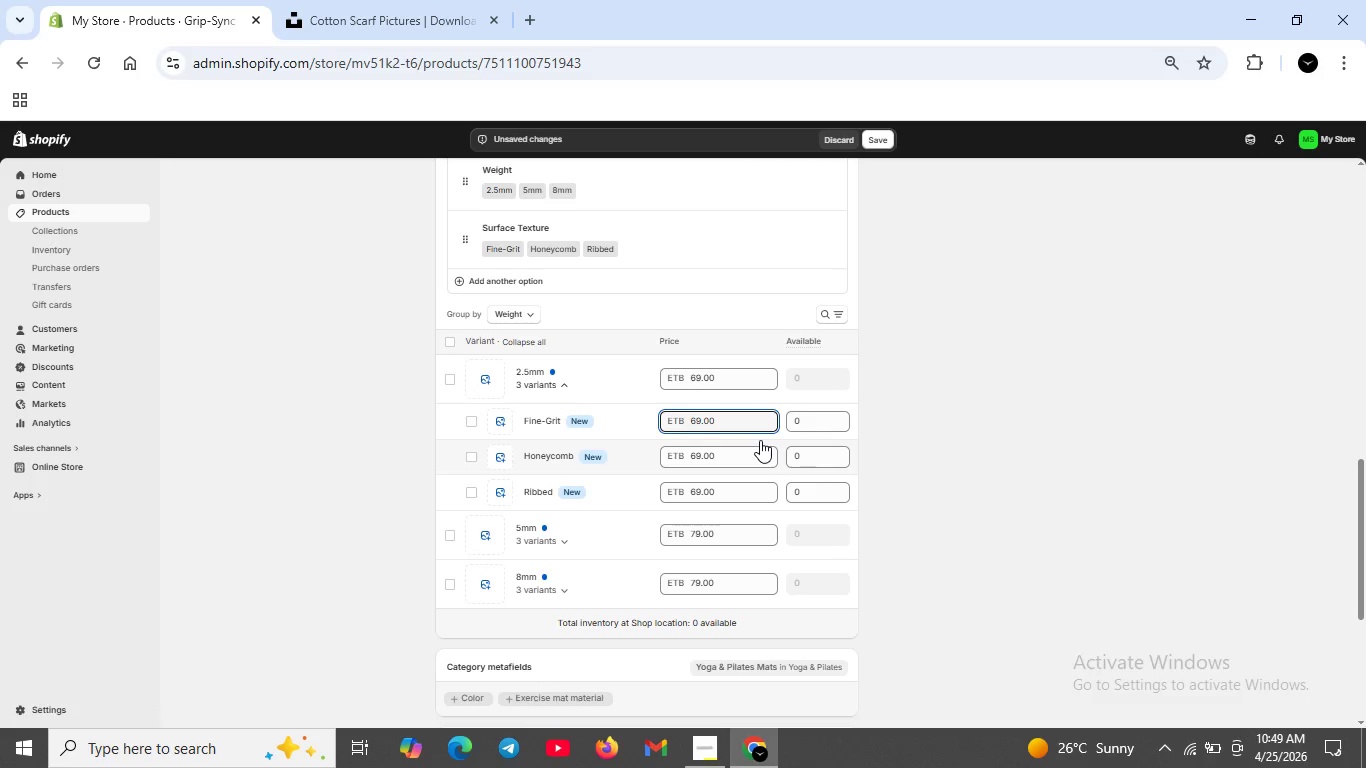 
wait(14.23)
 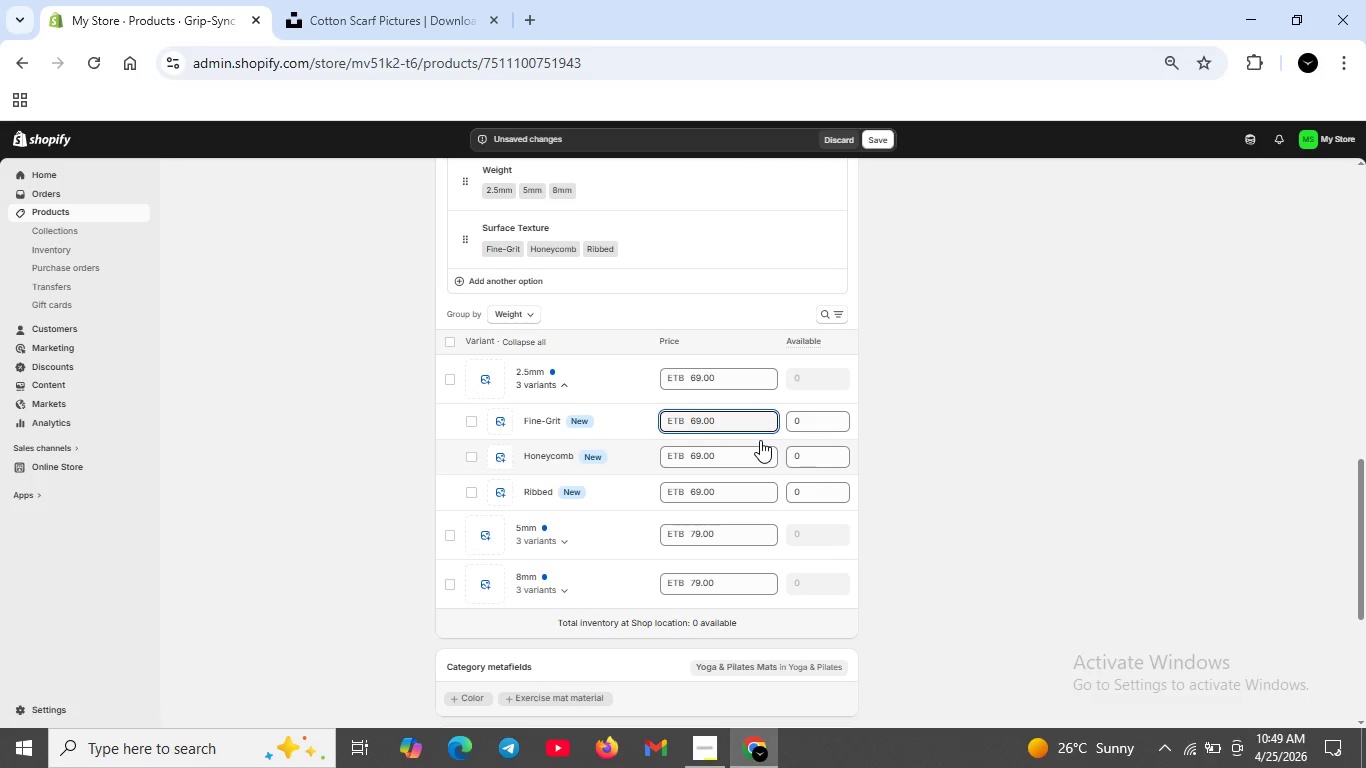 
left_click([957, 416])
 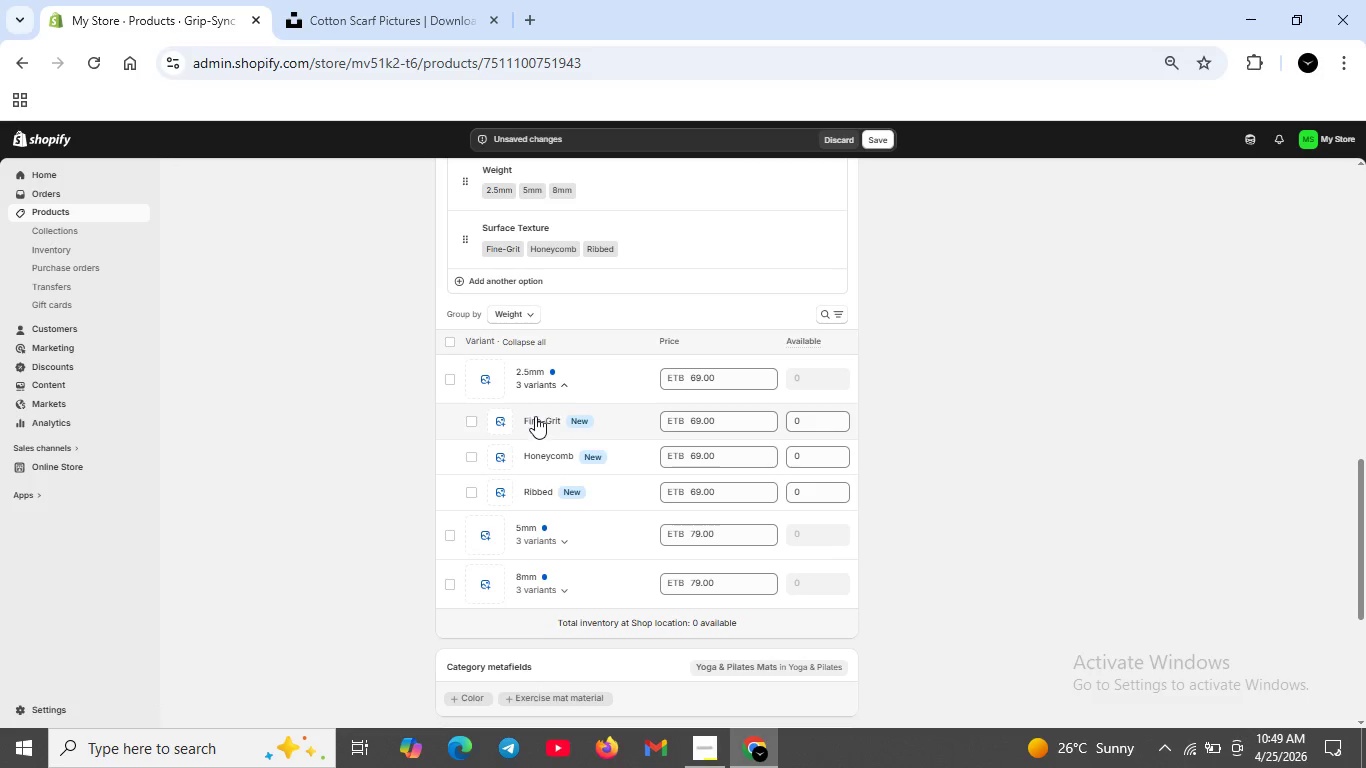 
left_click([537, 419])
 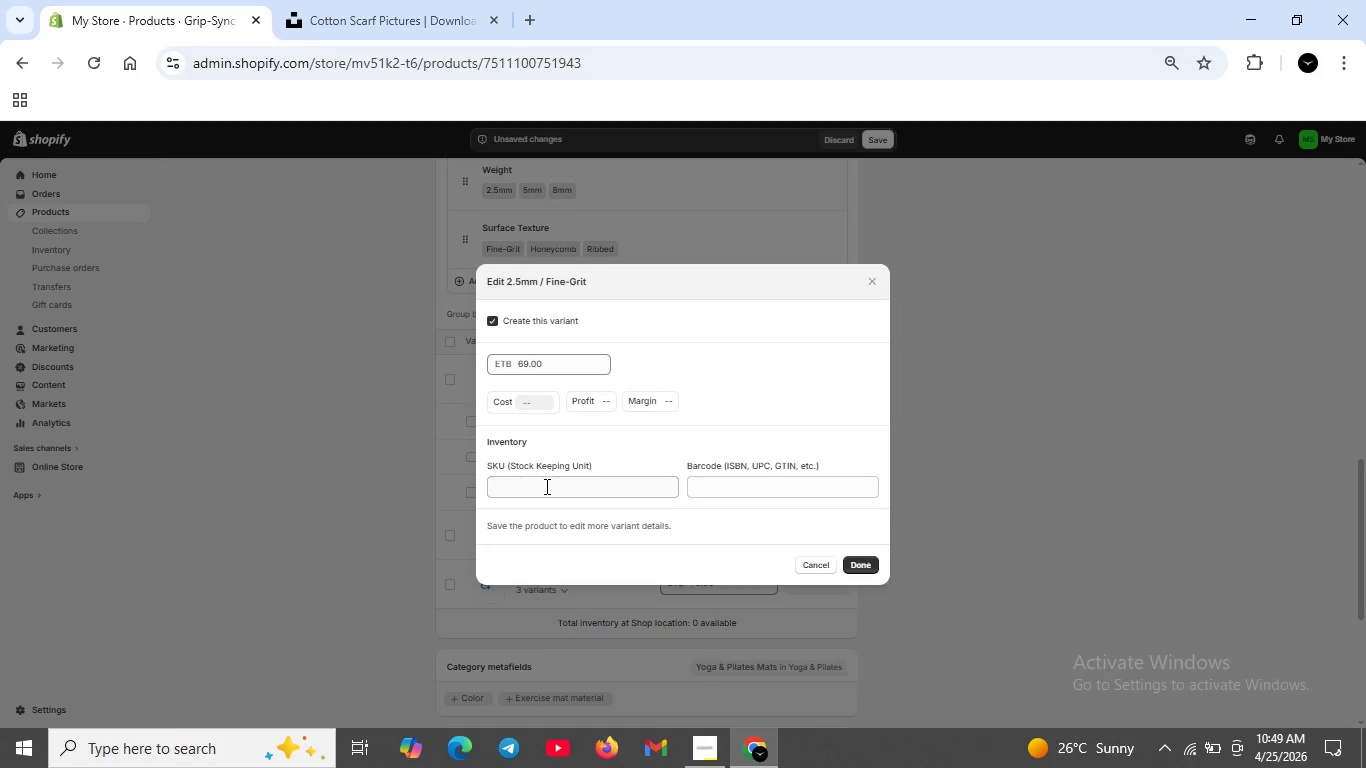 
type(LUM-MAT-25-FG)
 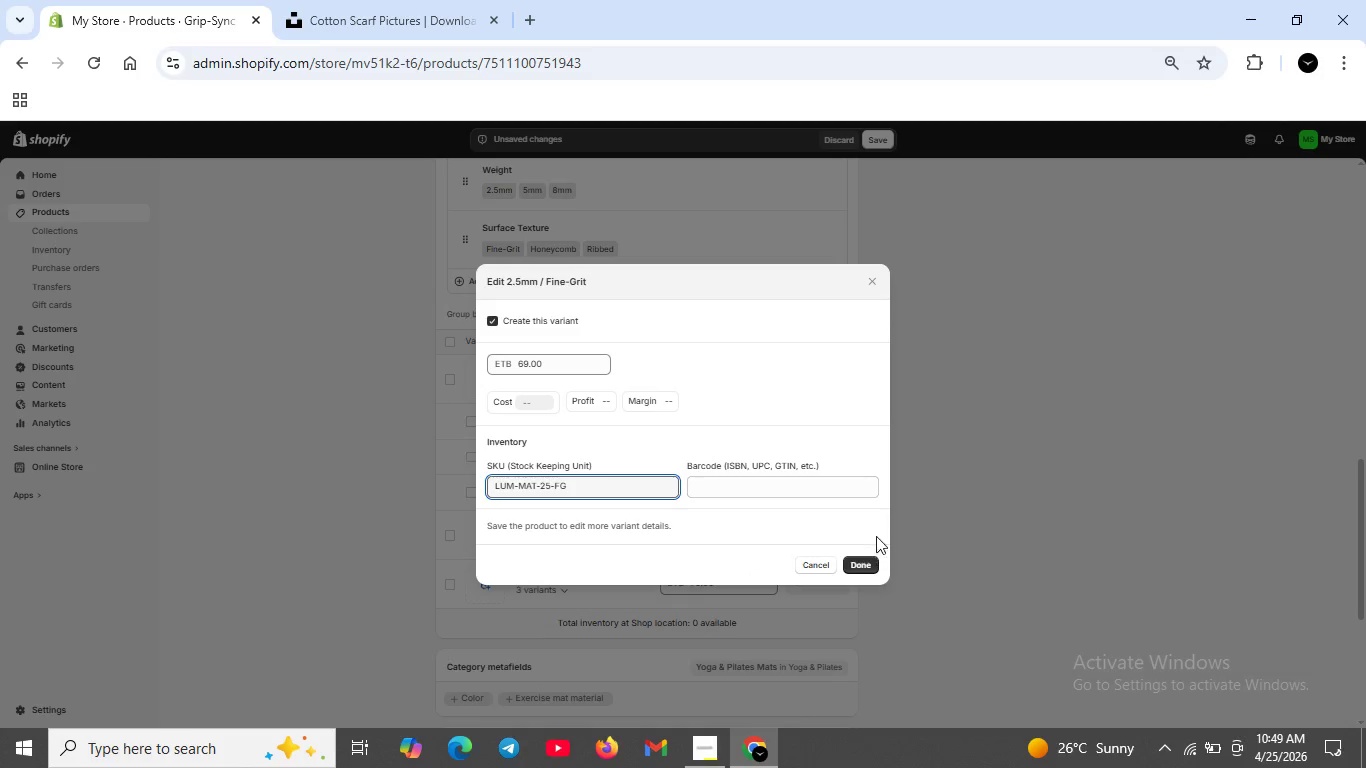 
left_click([860, 560])
 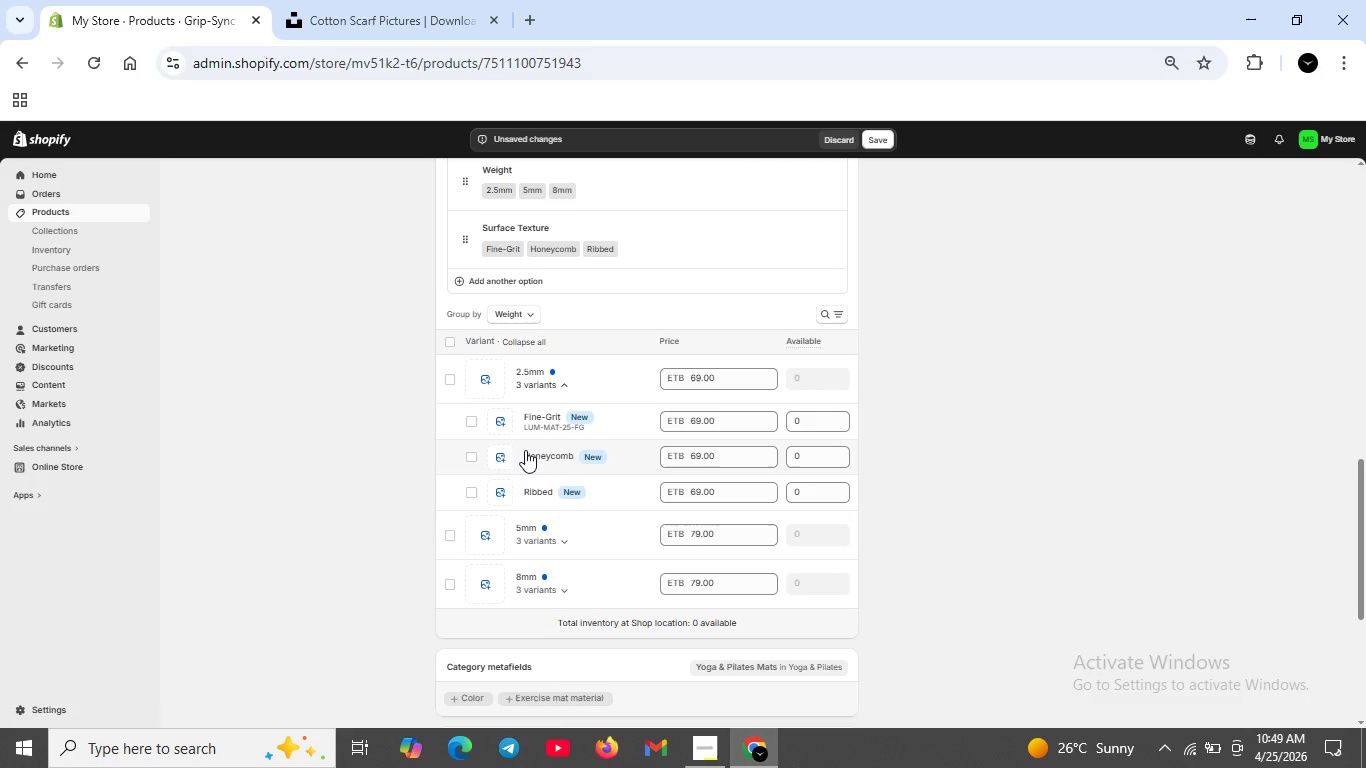 
left_click([527, 455])
 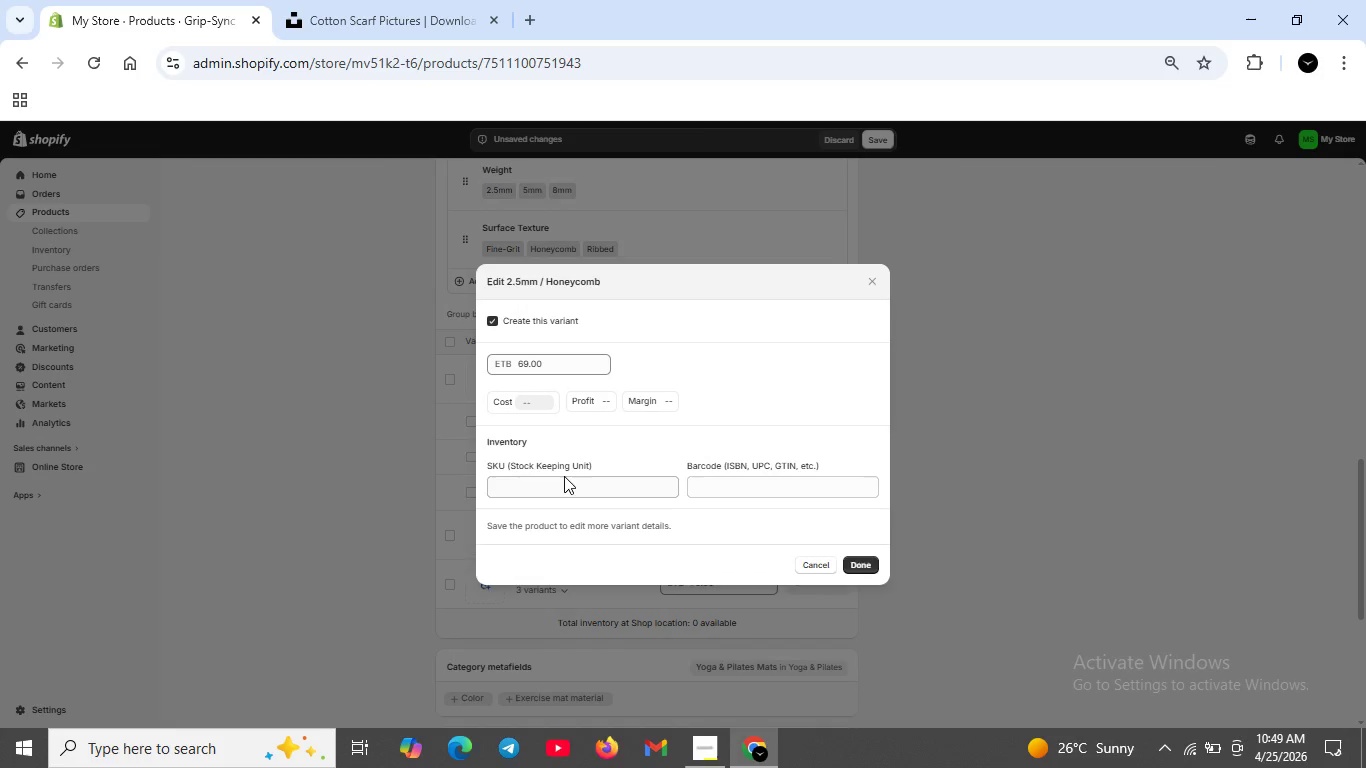 
left_click([564, 478])
 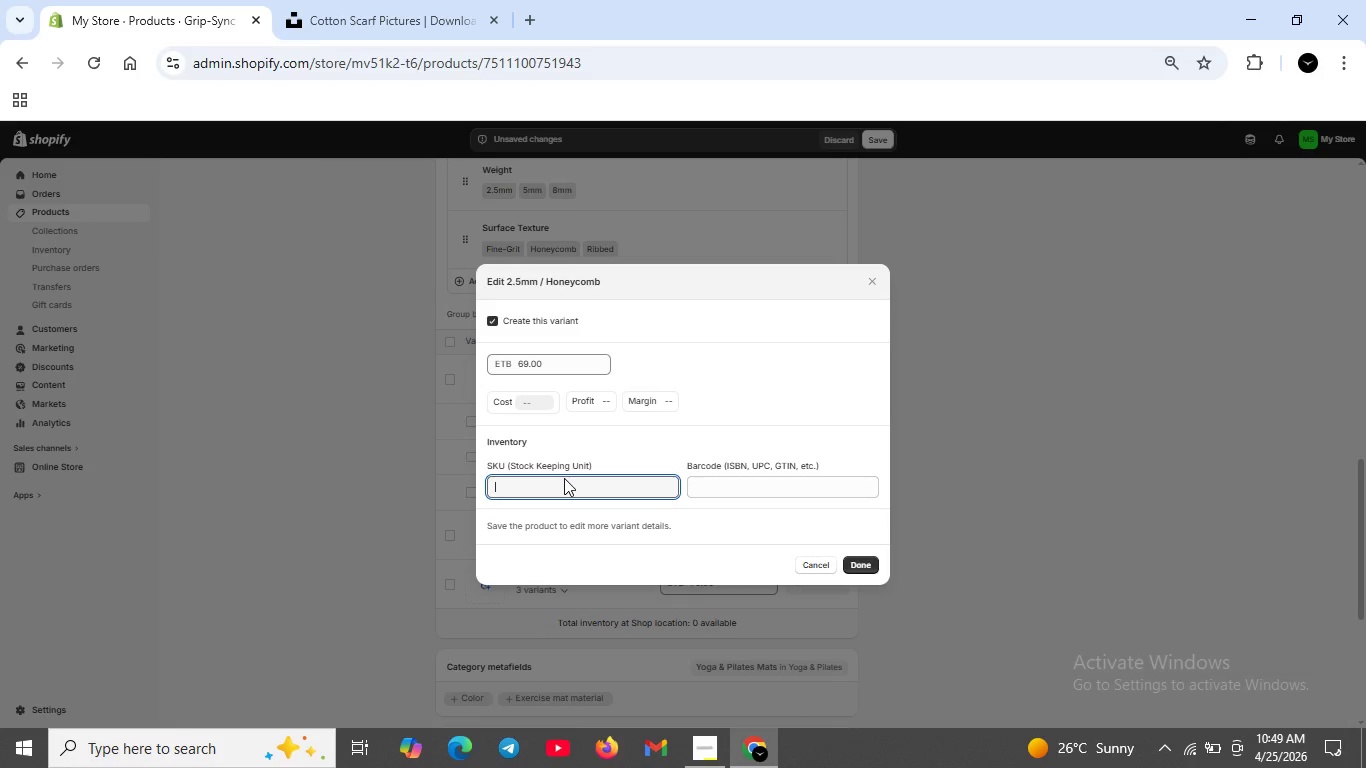 
type(LUM-MAT-25HC)
 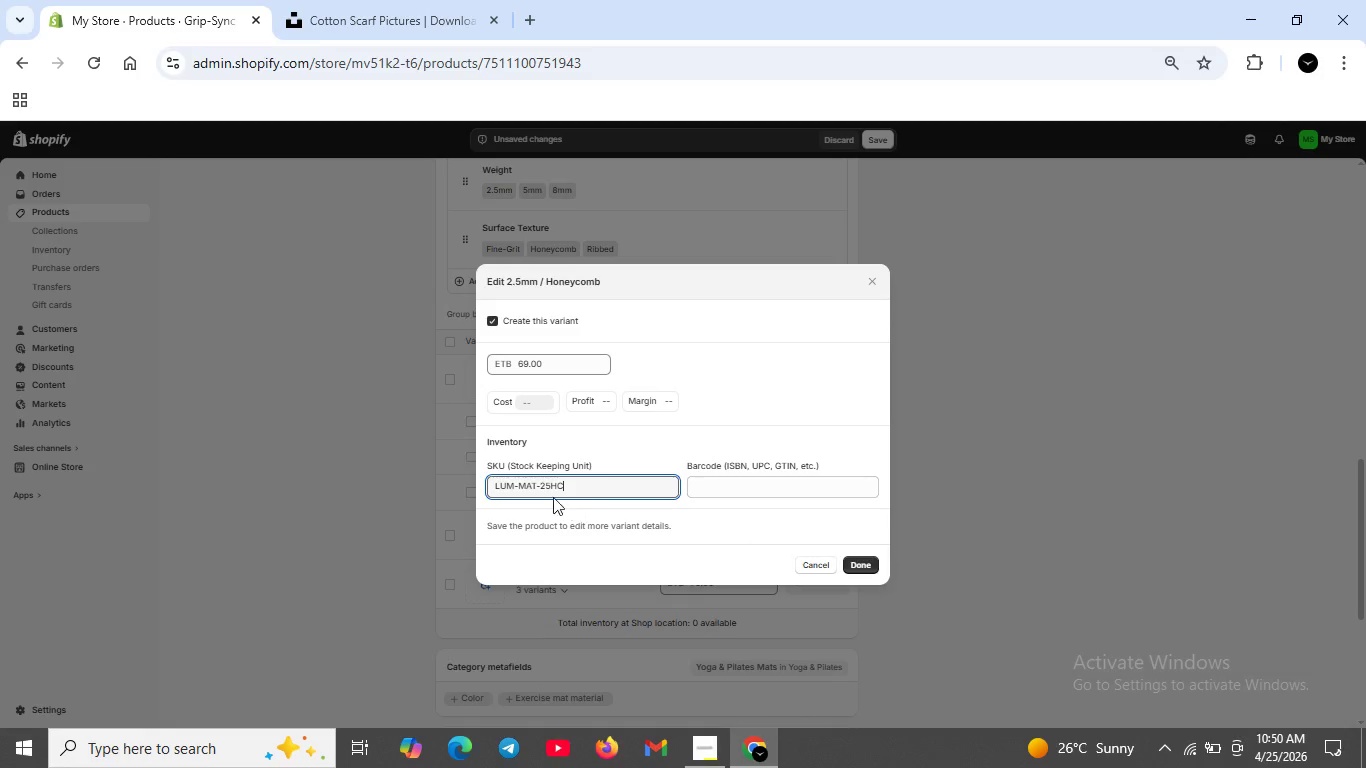 
left_click([549, 484])
 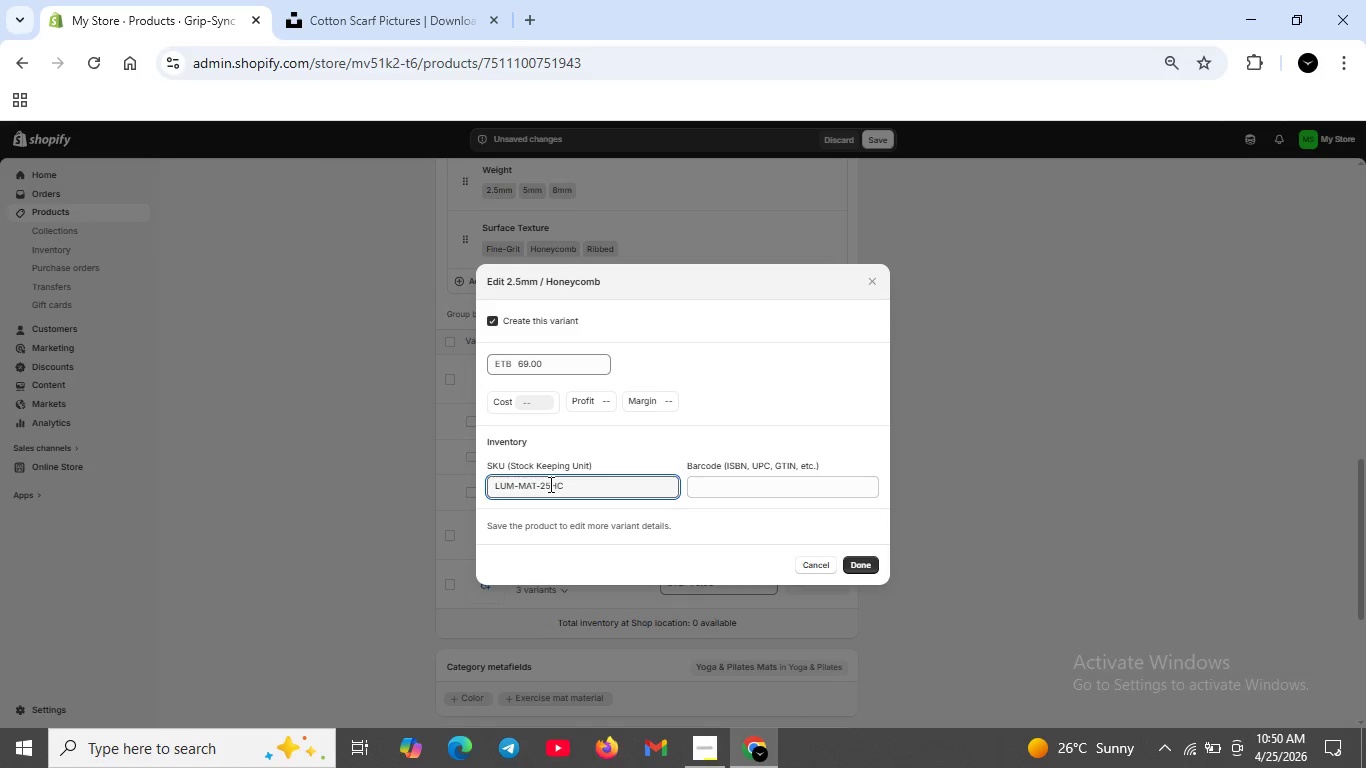 
key(Minus)
 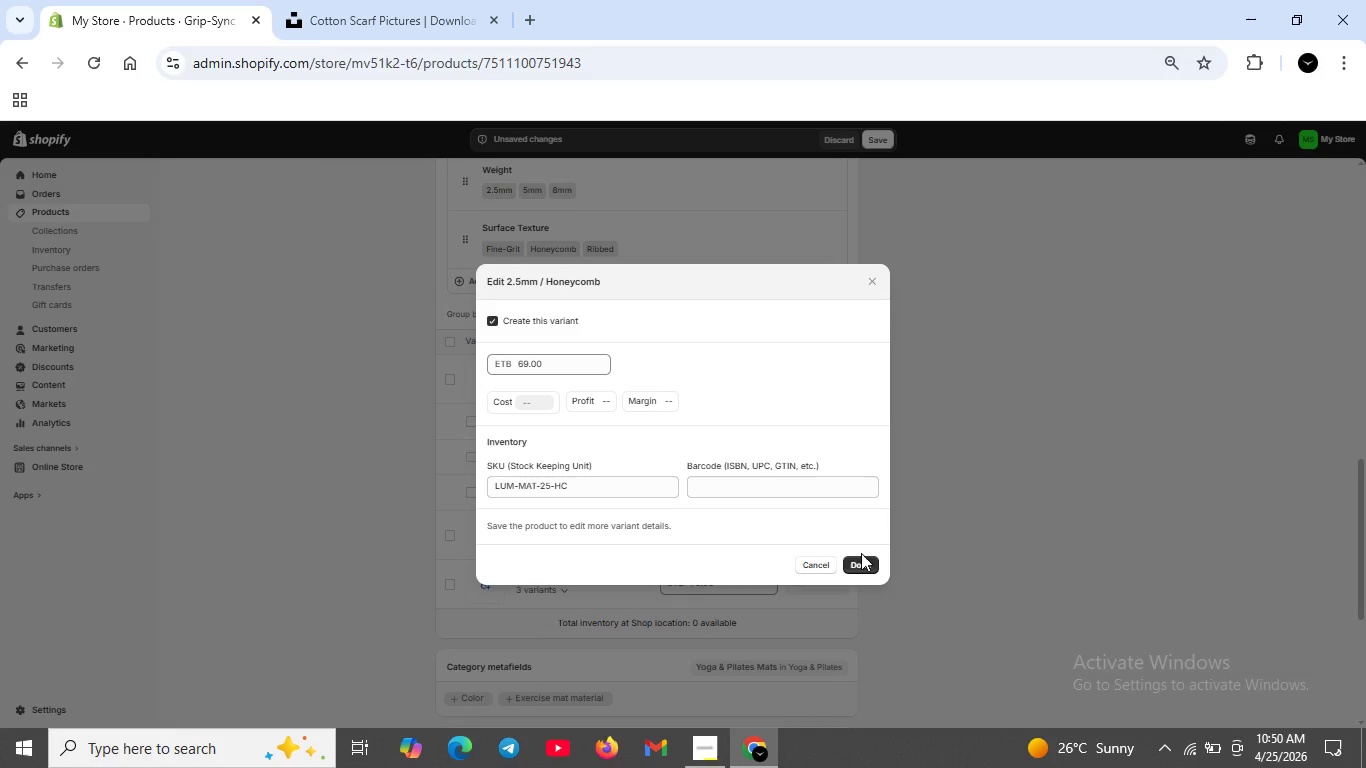 
left_click([858, 562])
 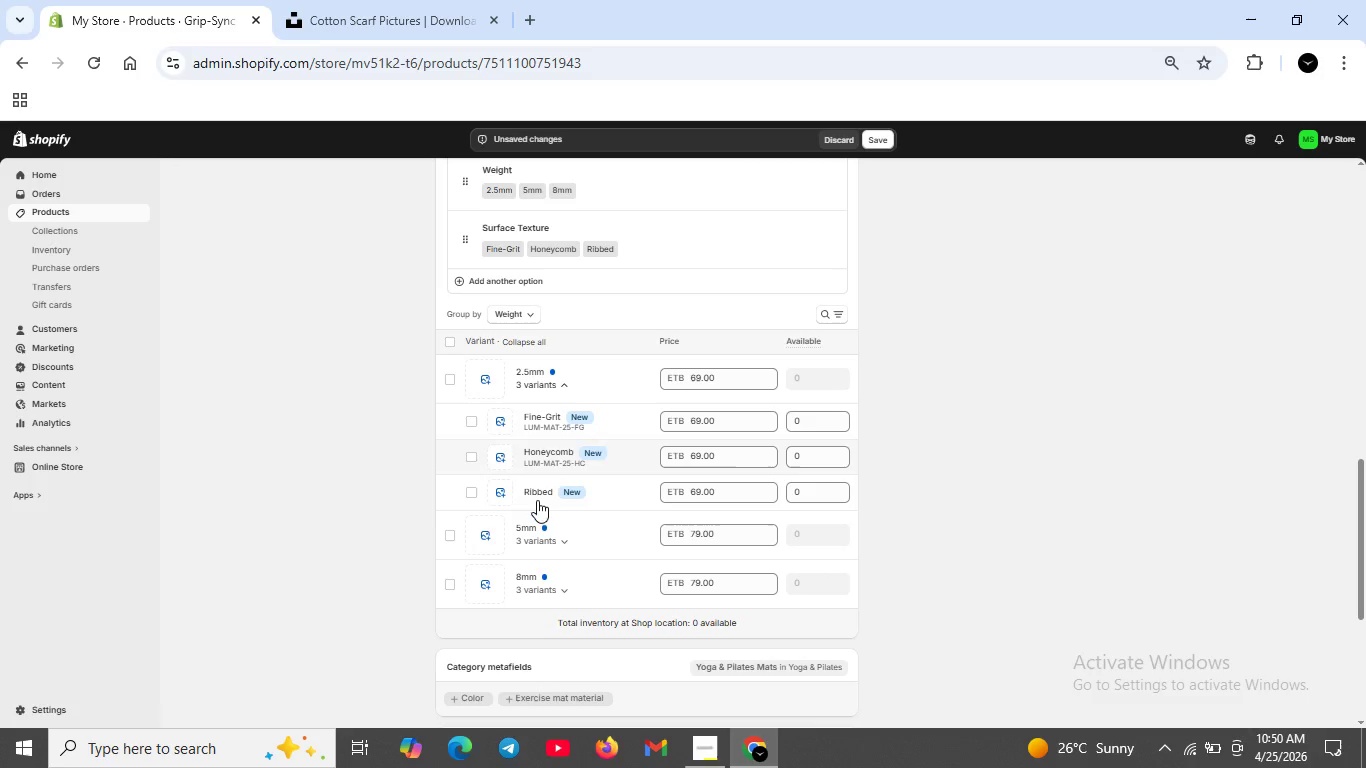 
left_click([536, 498])
 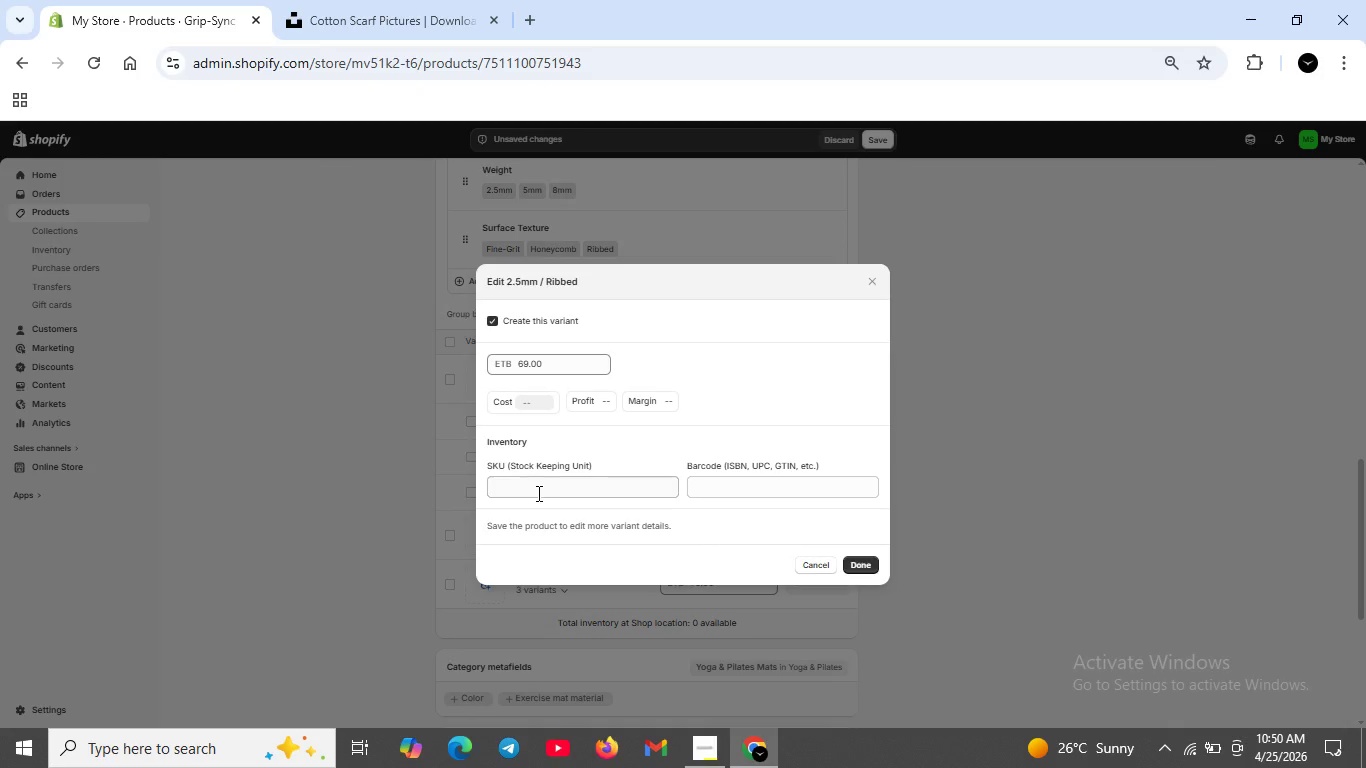 
left_click([537, 493])
 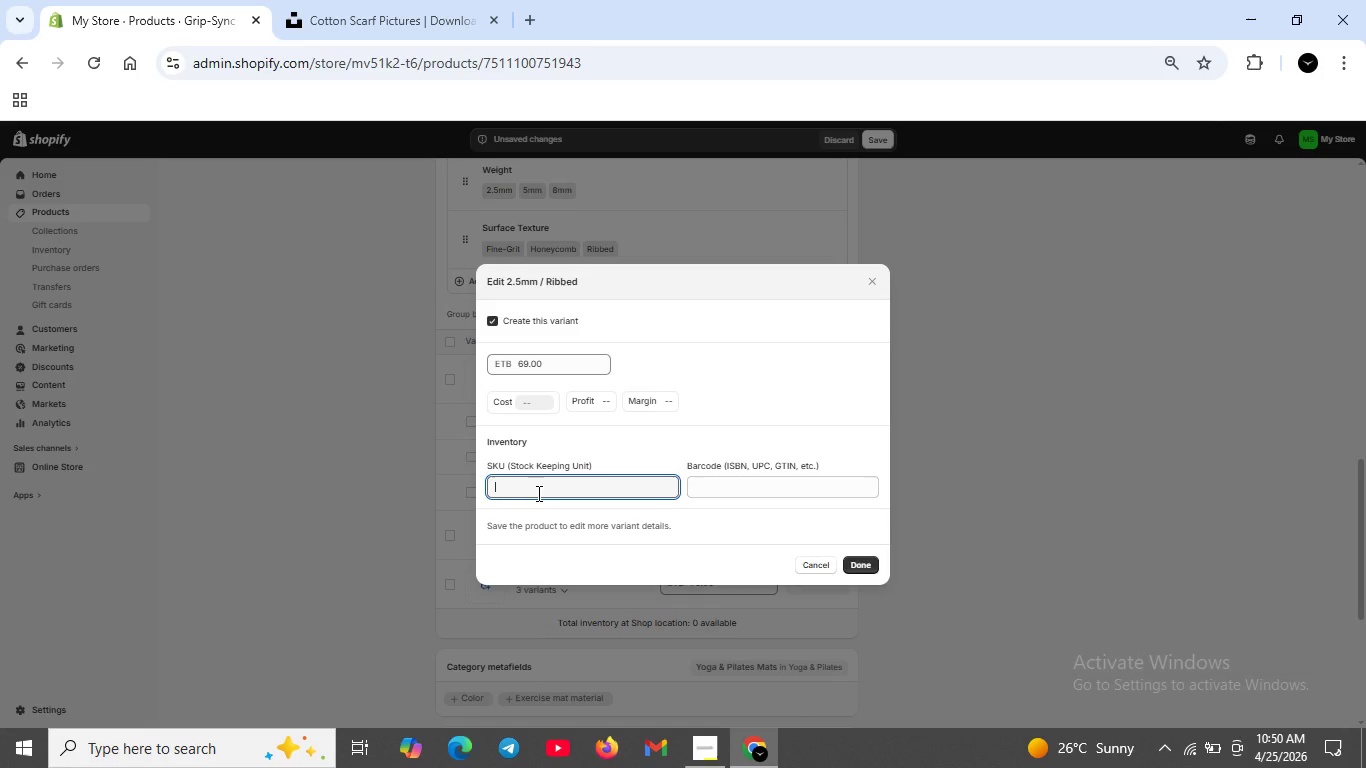 
type(LUM-MAT-25-RB)
 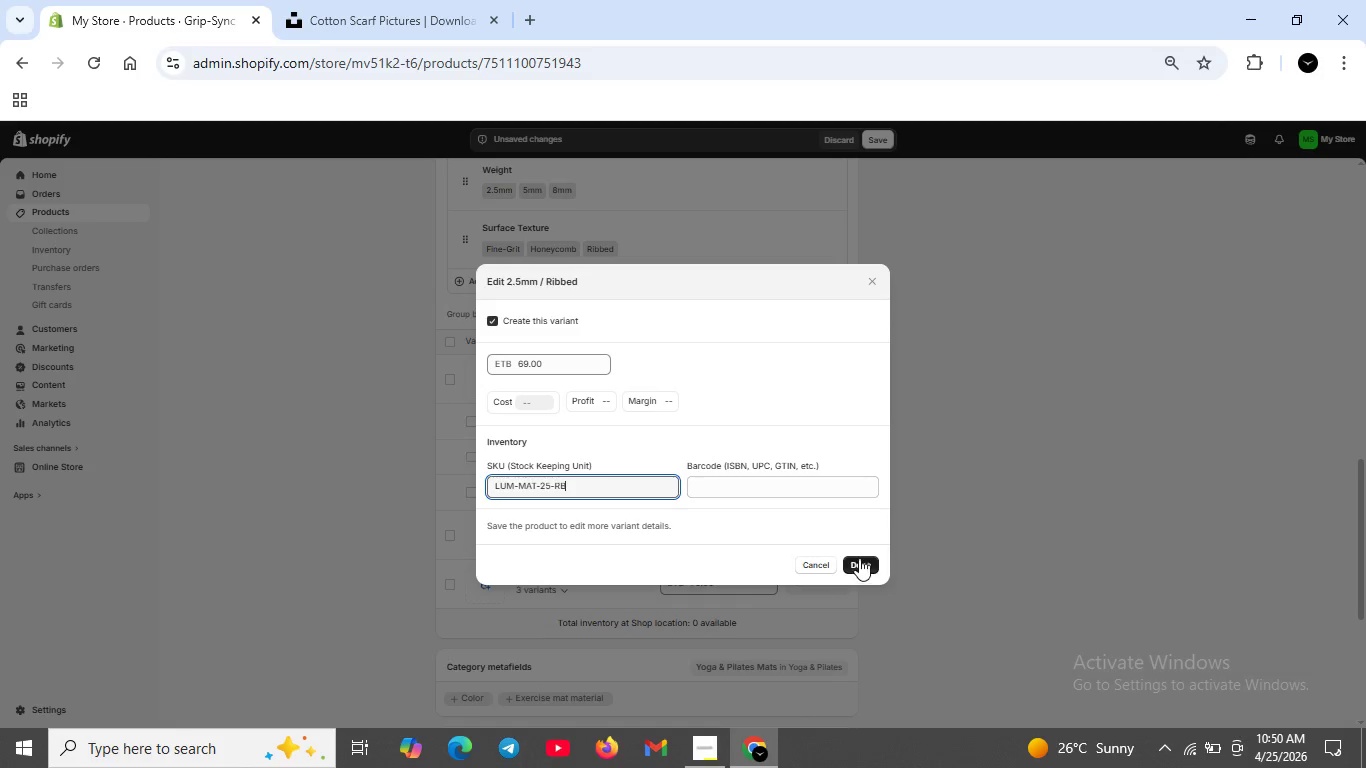 
left_click([859, 558])
 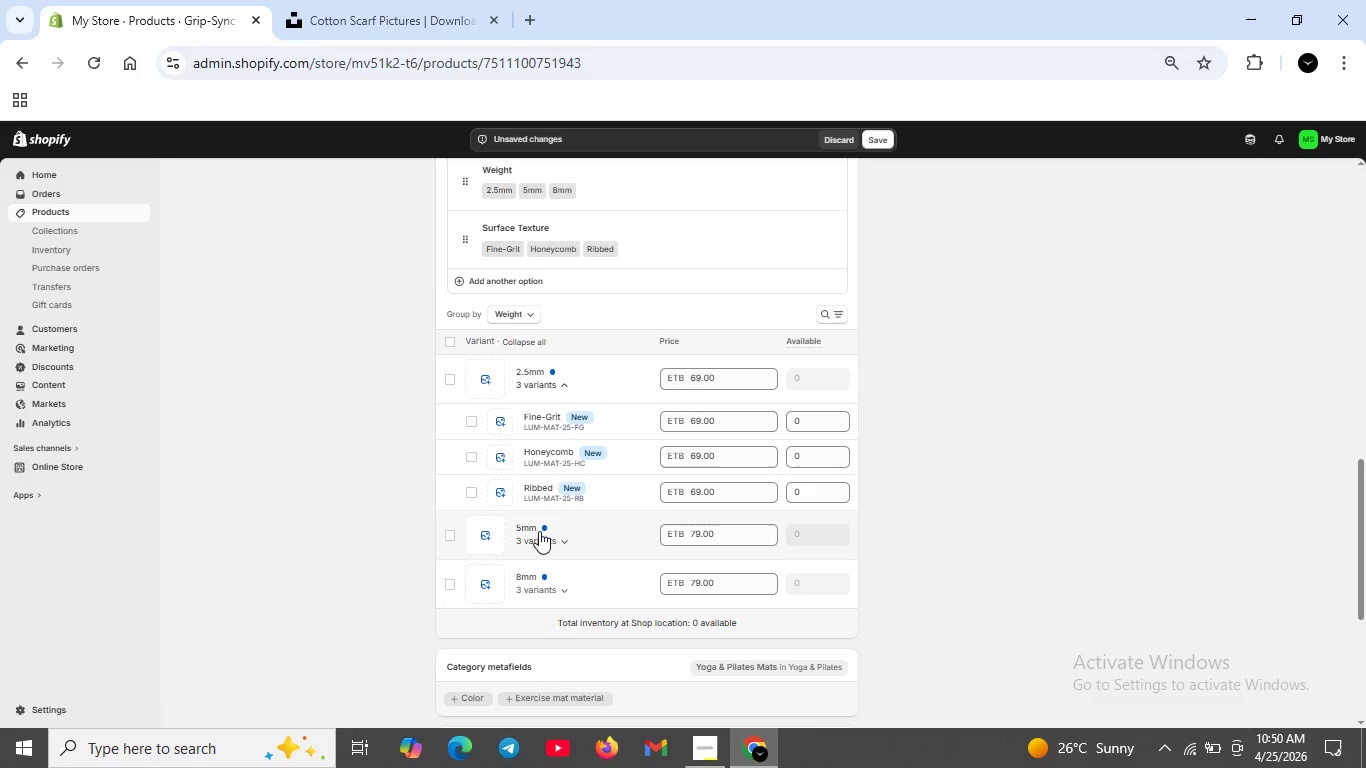 
left_click([539, 531])
 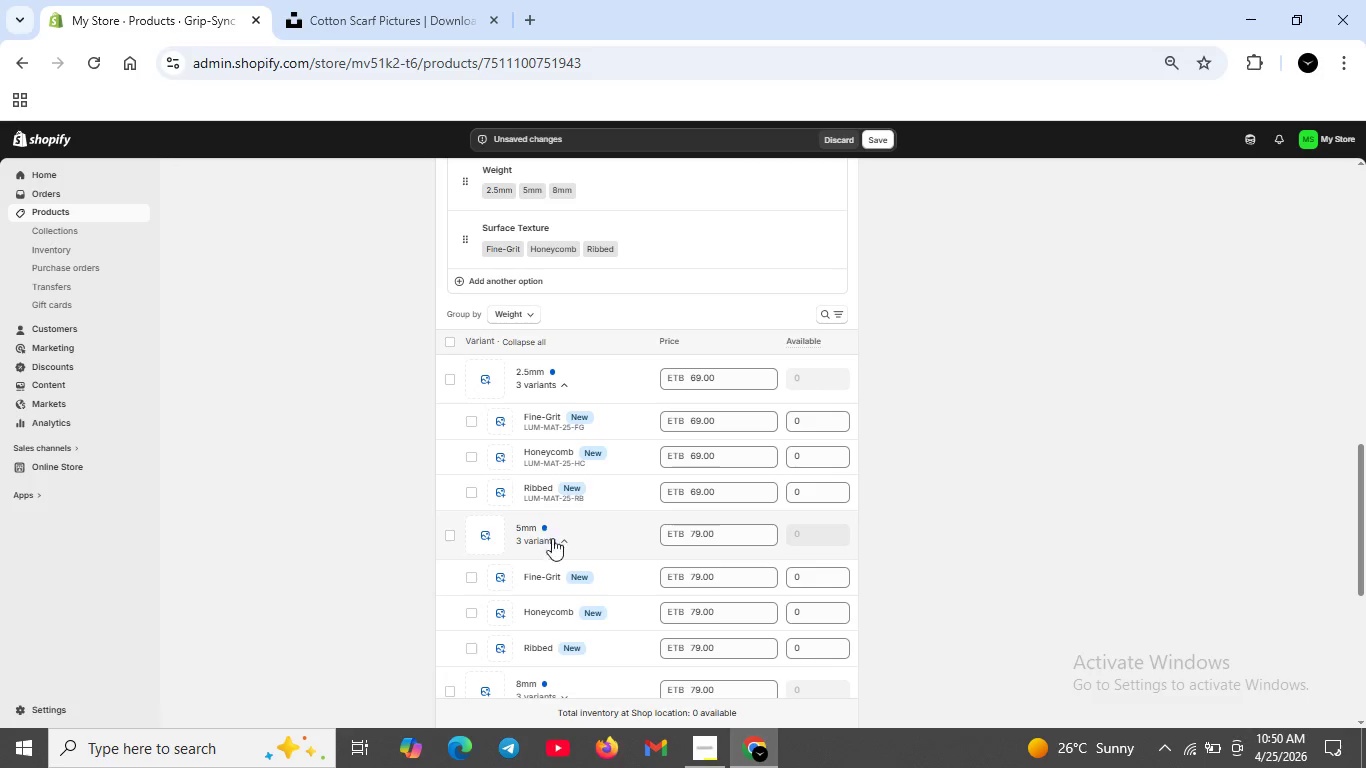 
scroll: coordinate [617, 566], scroll_direction: down, amount: 1.0
 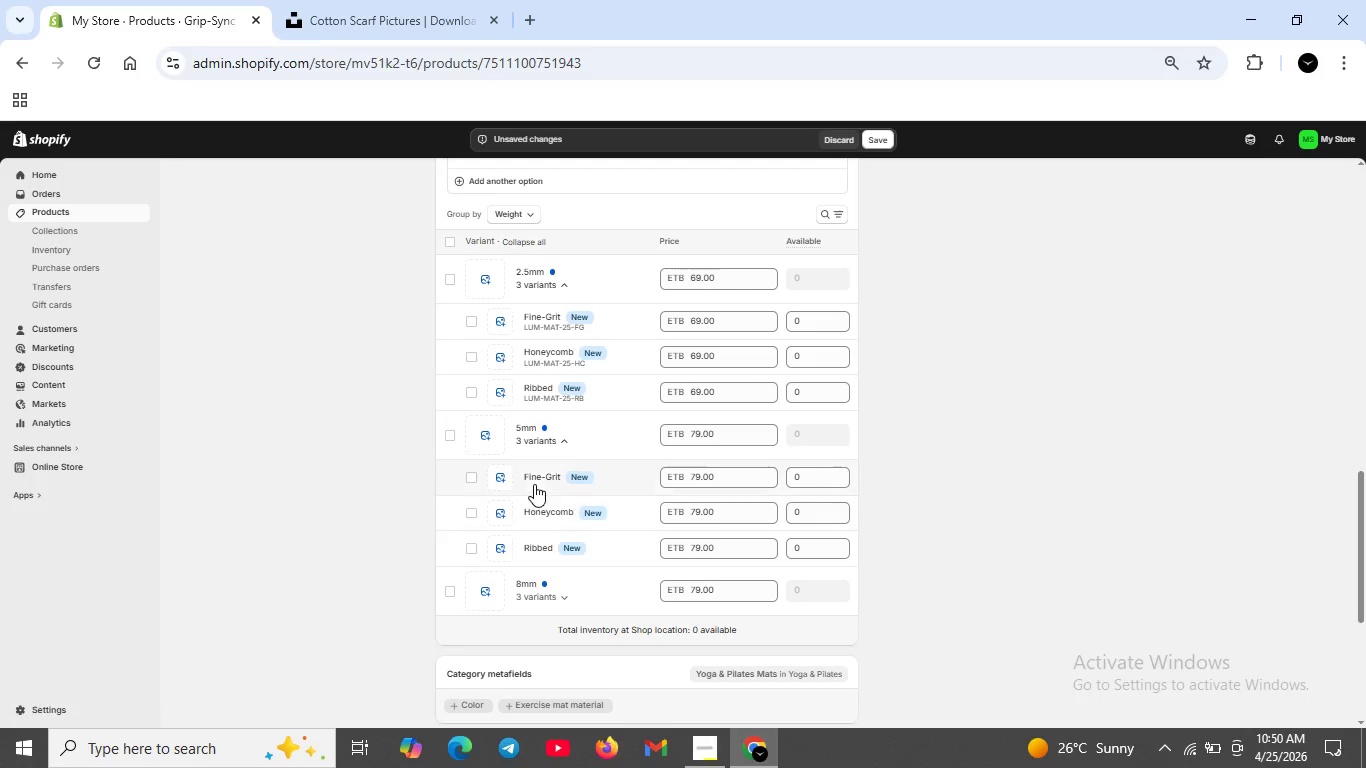 
left_click([535, 482])
 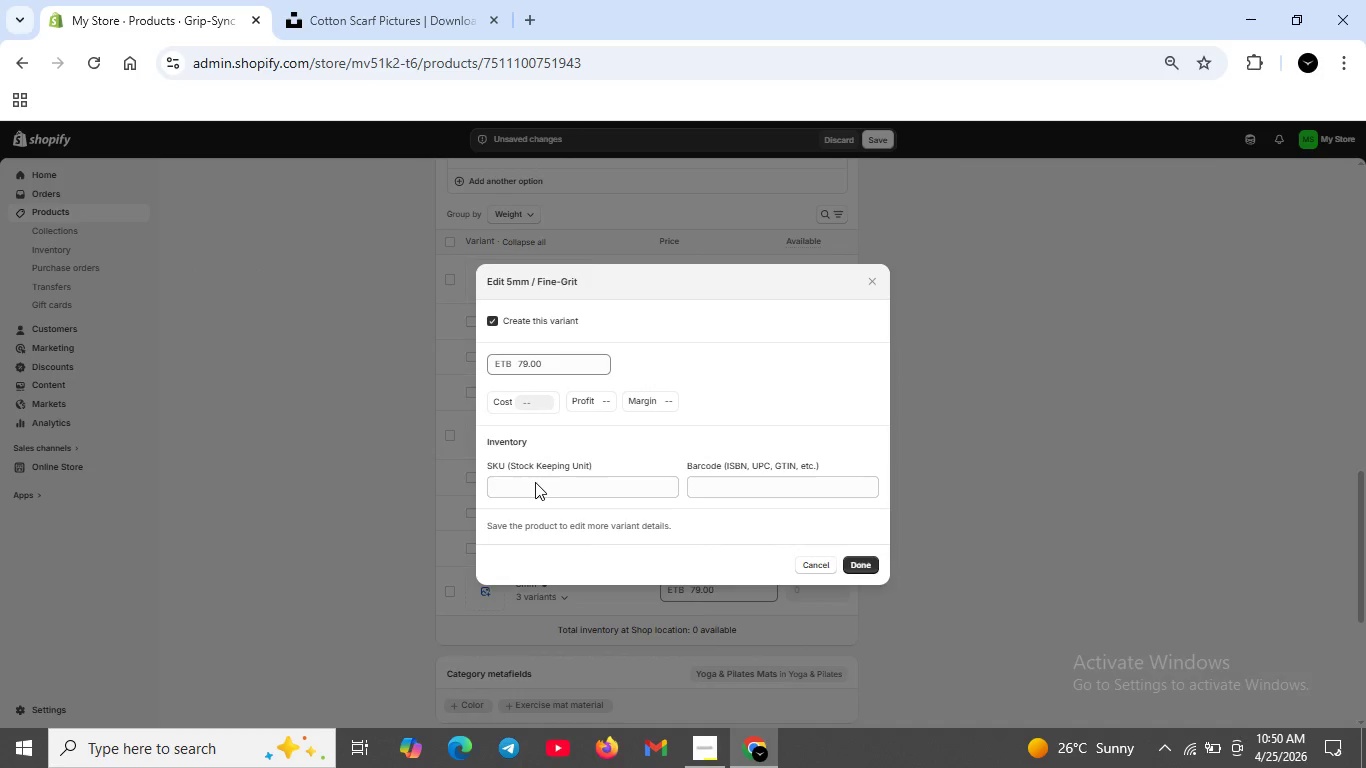 
left_click([535, 482])
 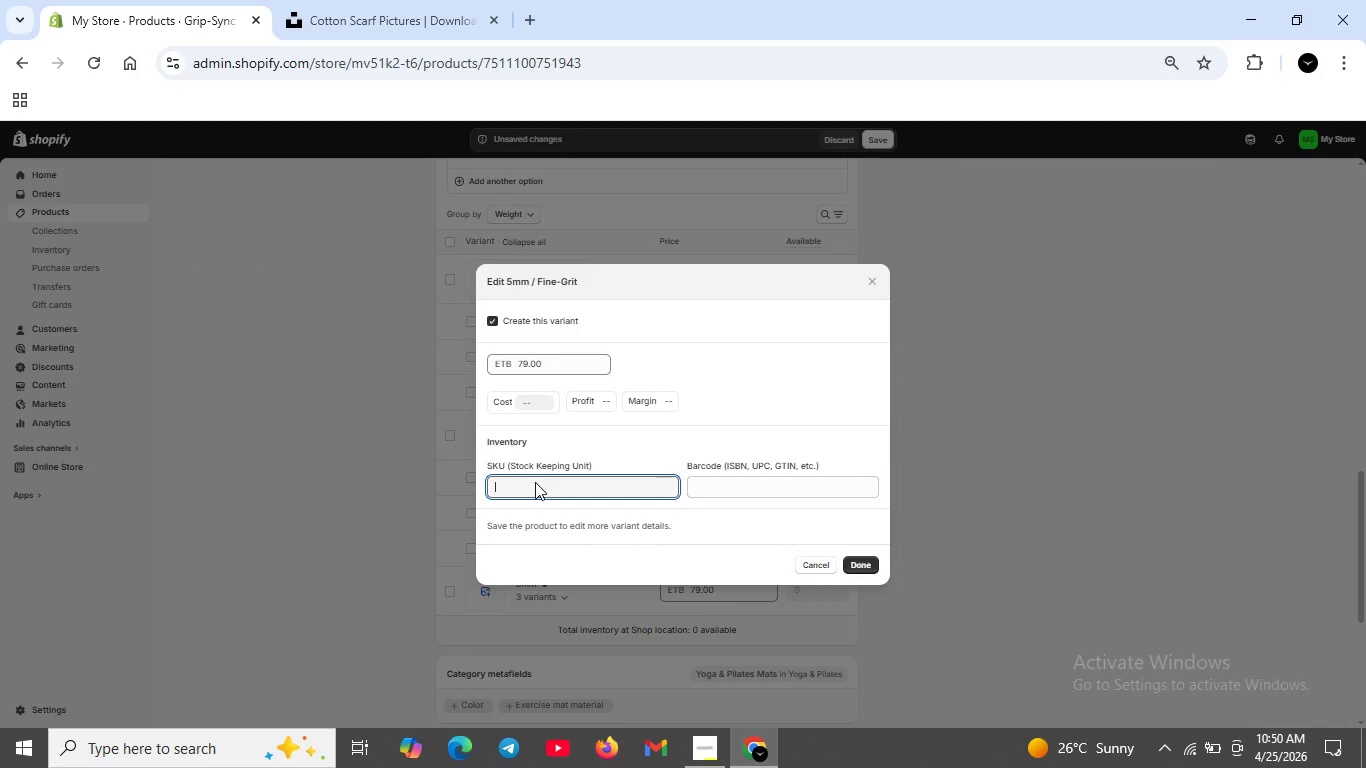 
type(LUM-MAT-)
 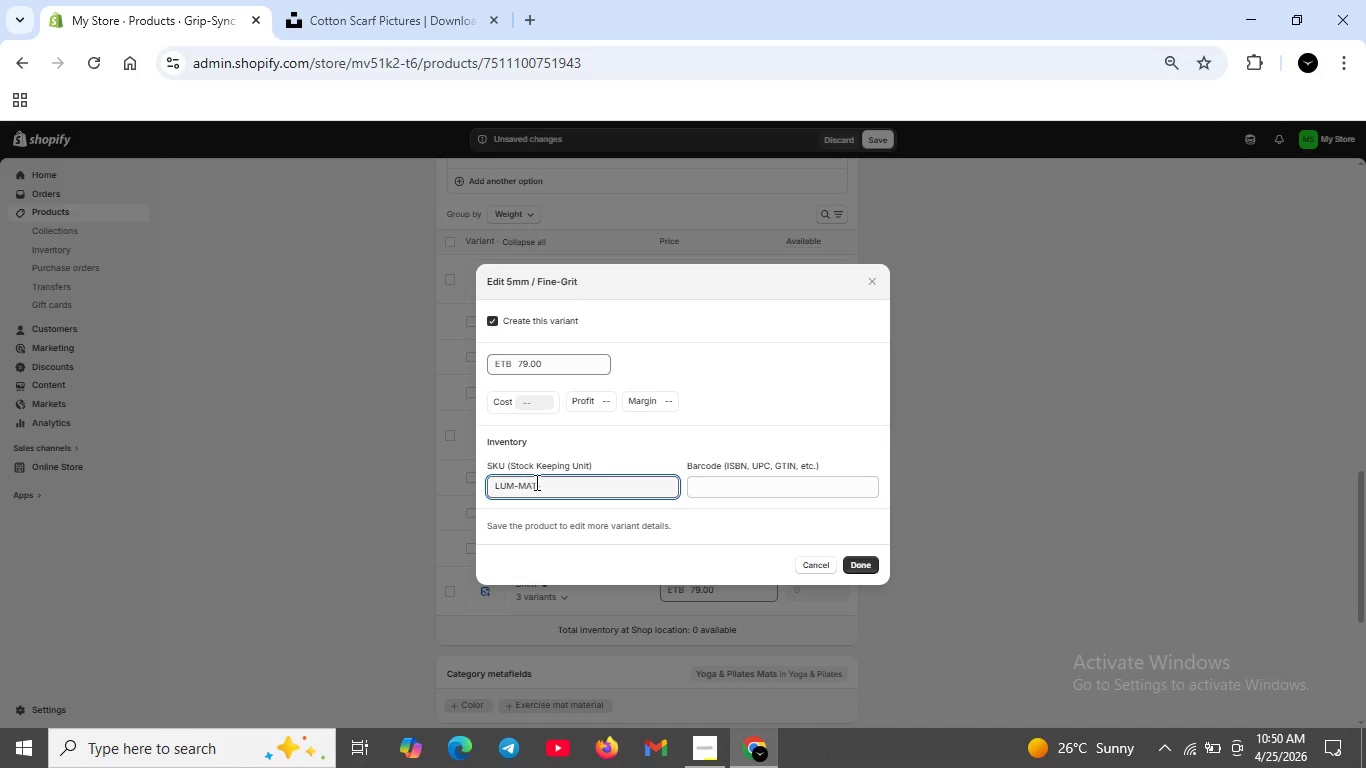 
type(50-FG)
 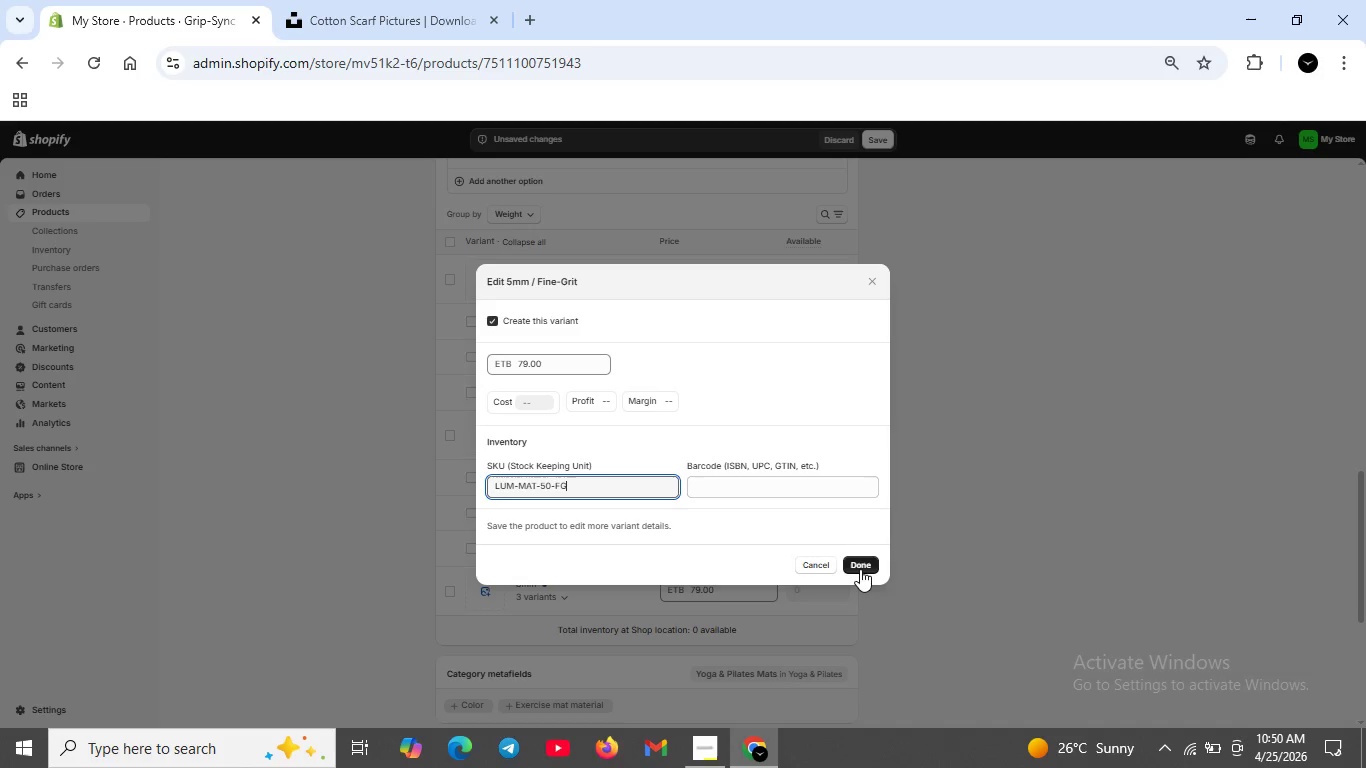 
left_click([861, 566])
 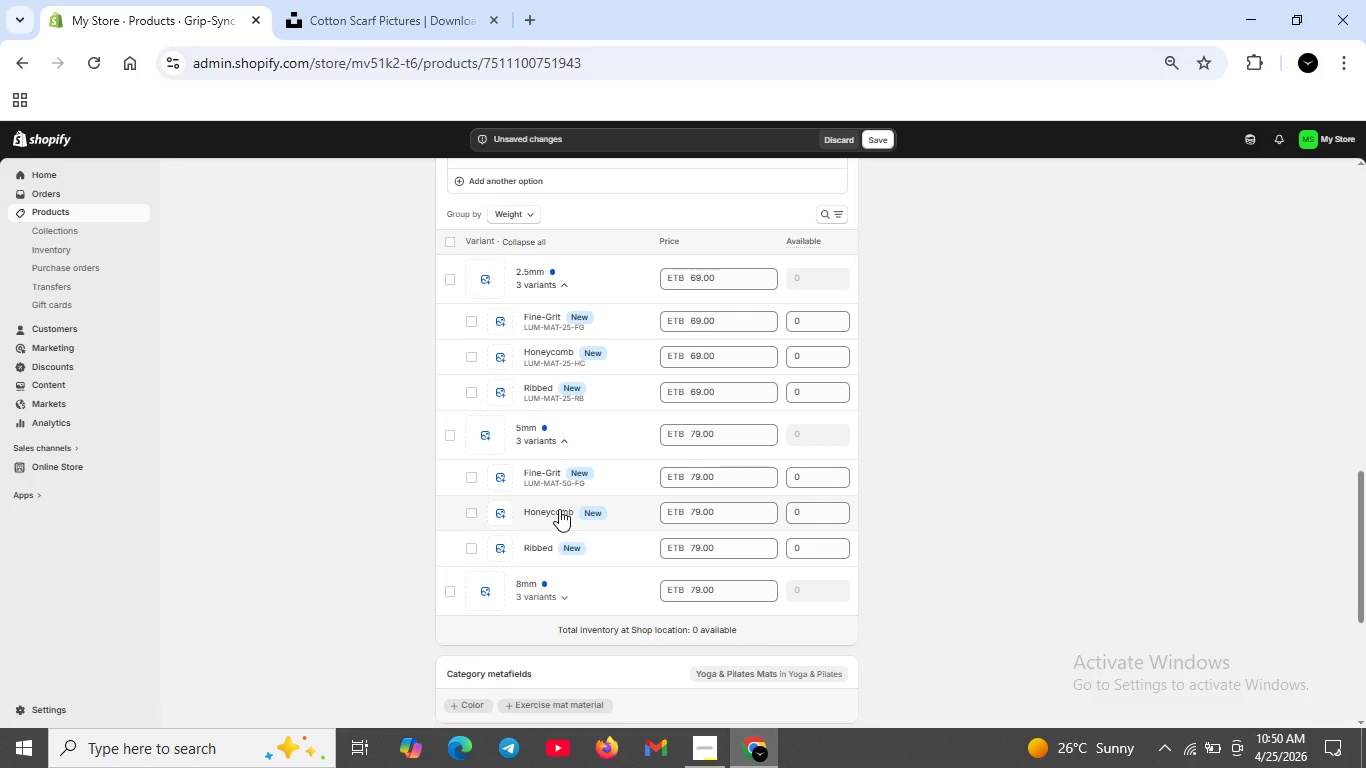 
left_click([559, 509])
 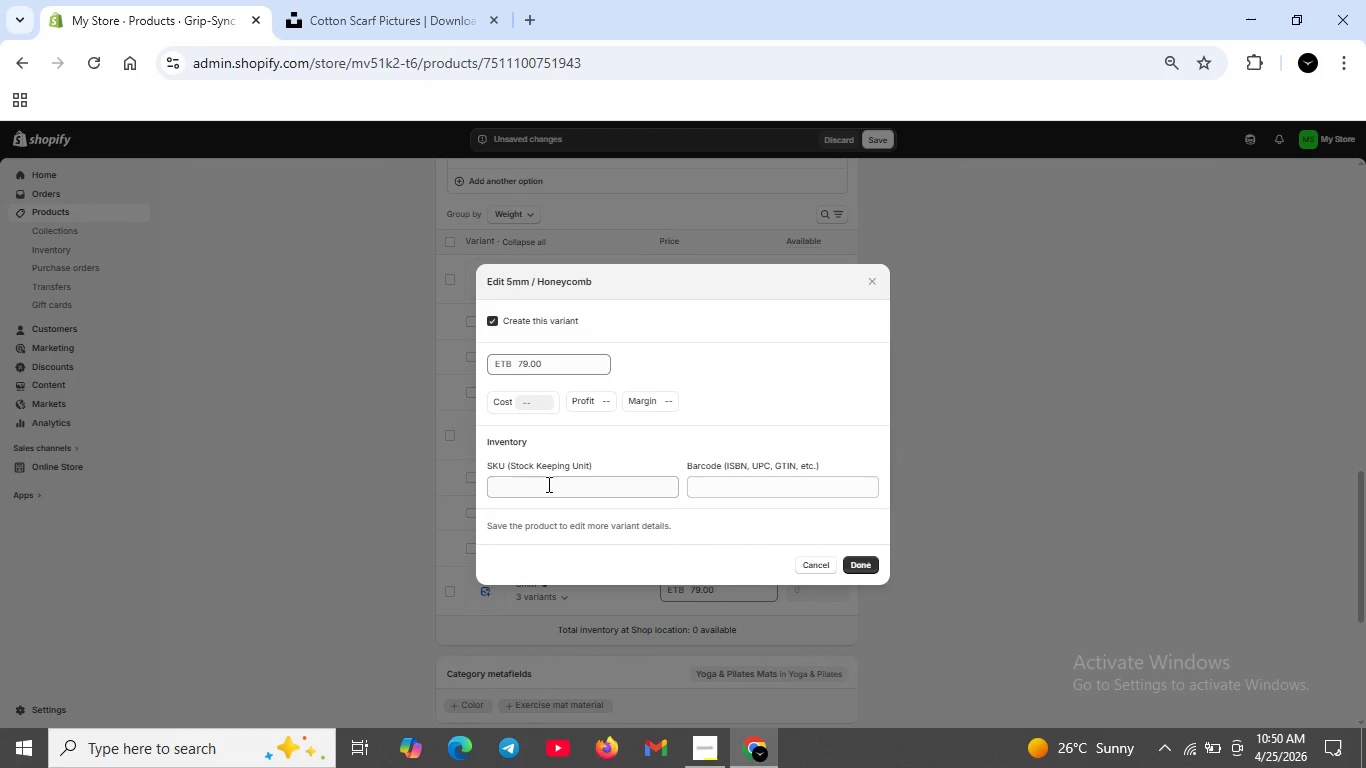 
left_click([547, 484])
 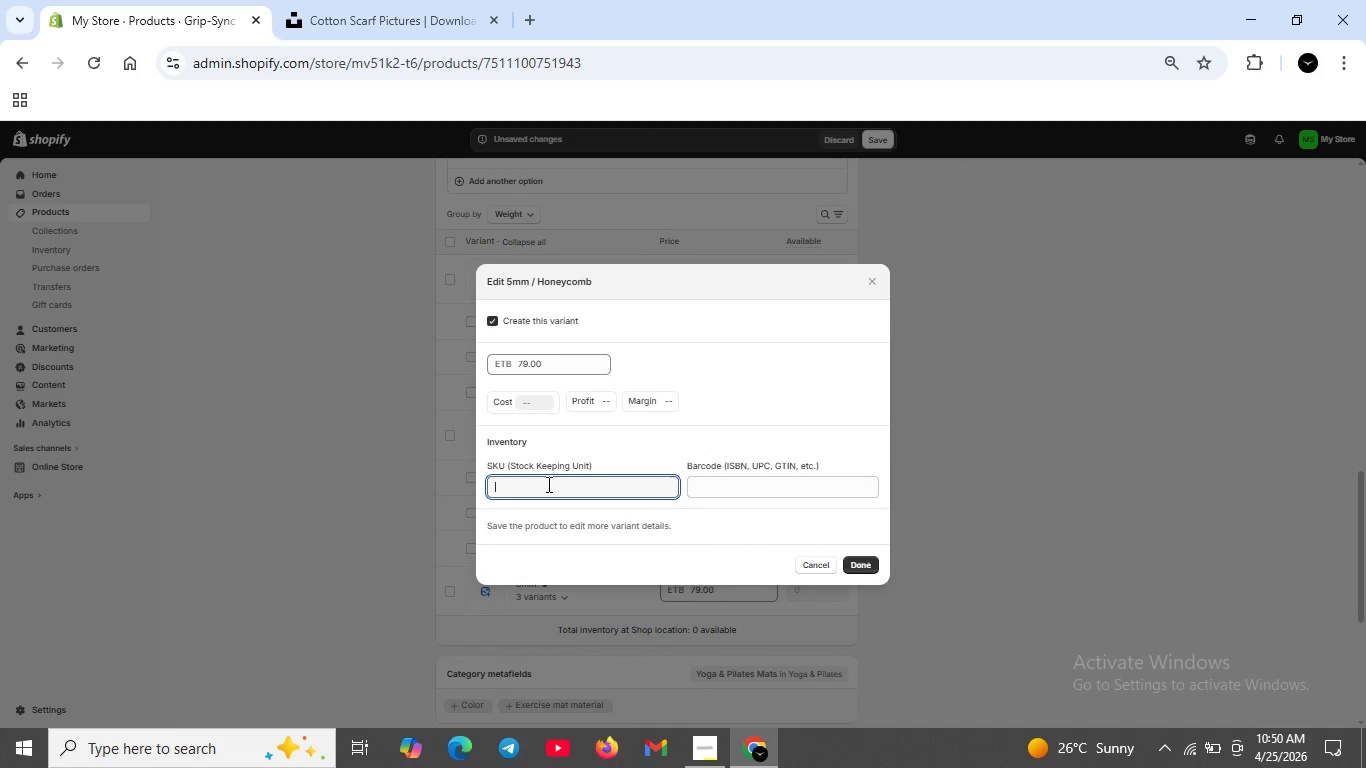 
type(LUM-MAT-50-FG)
 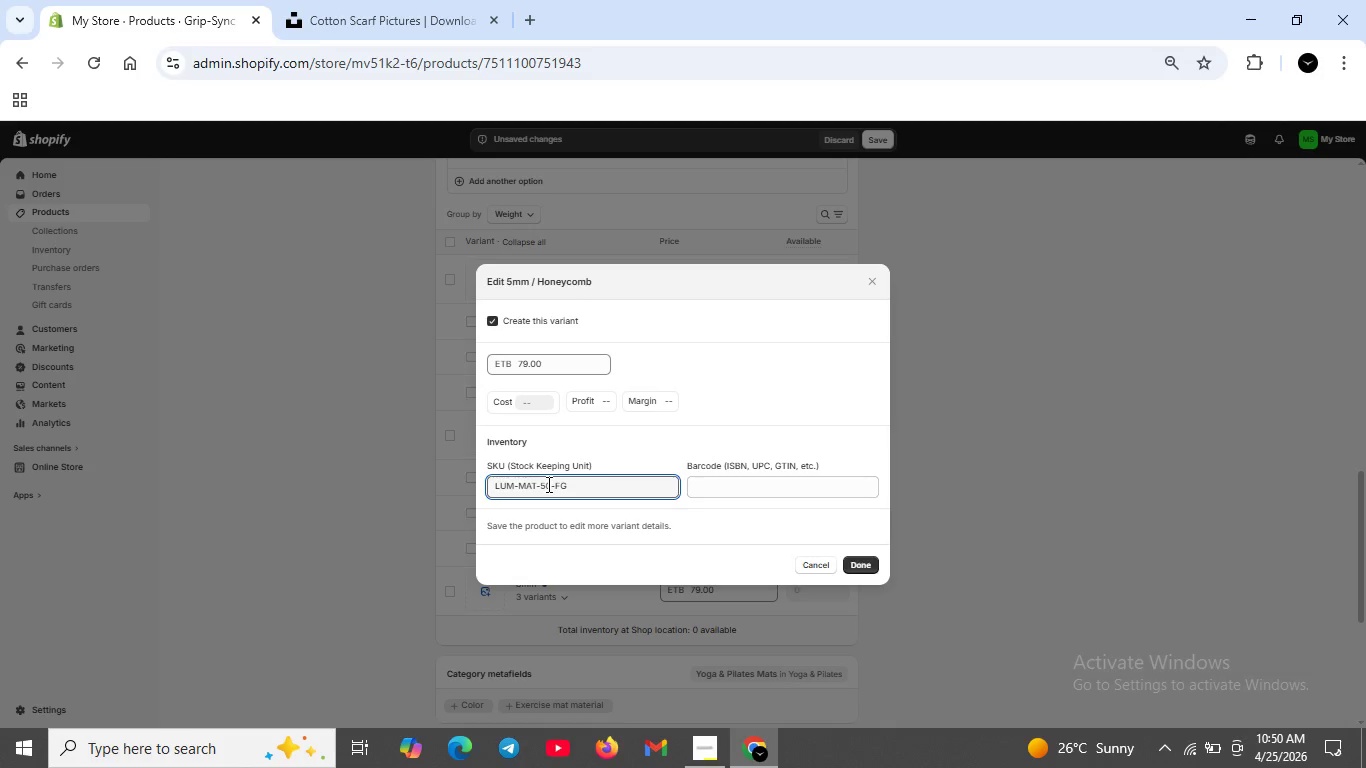 
wait(9.8)
 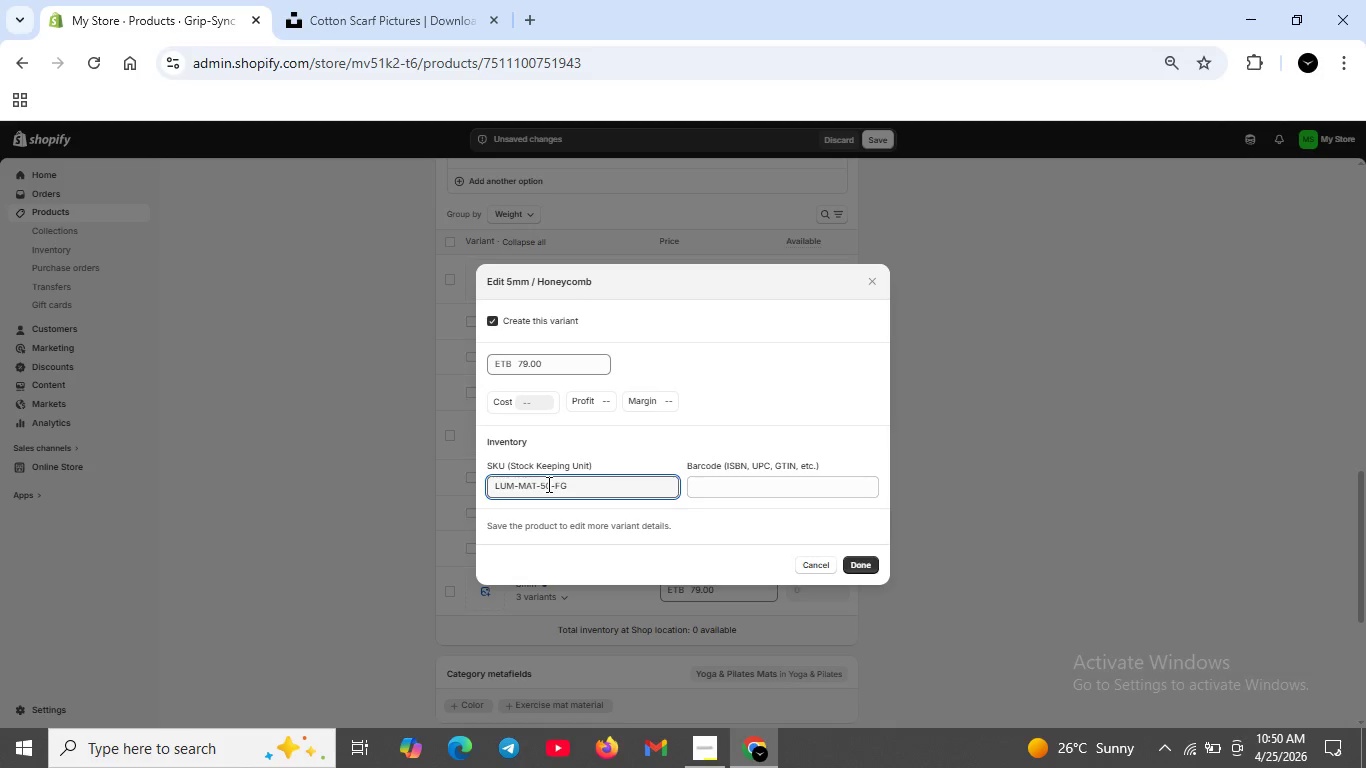 
key(Home)
 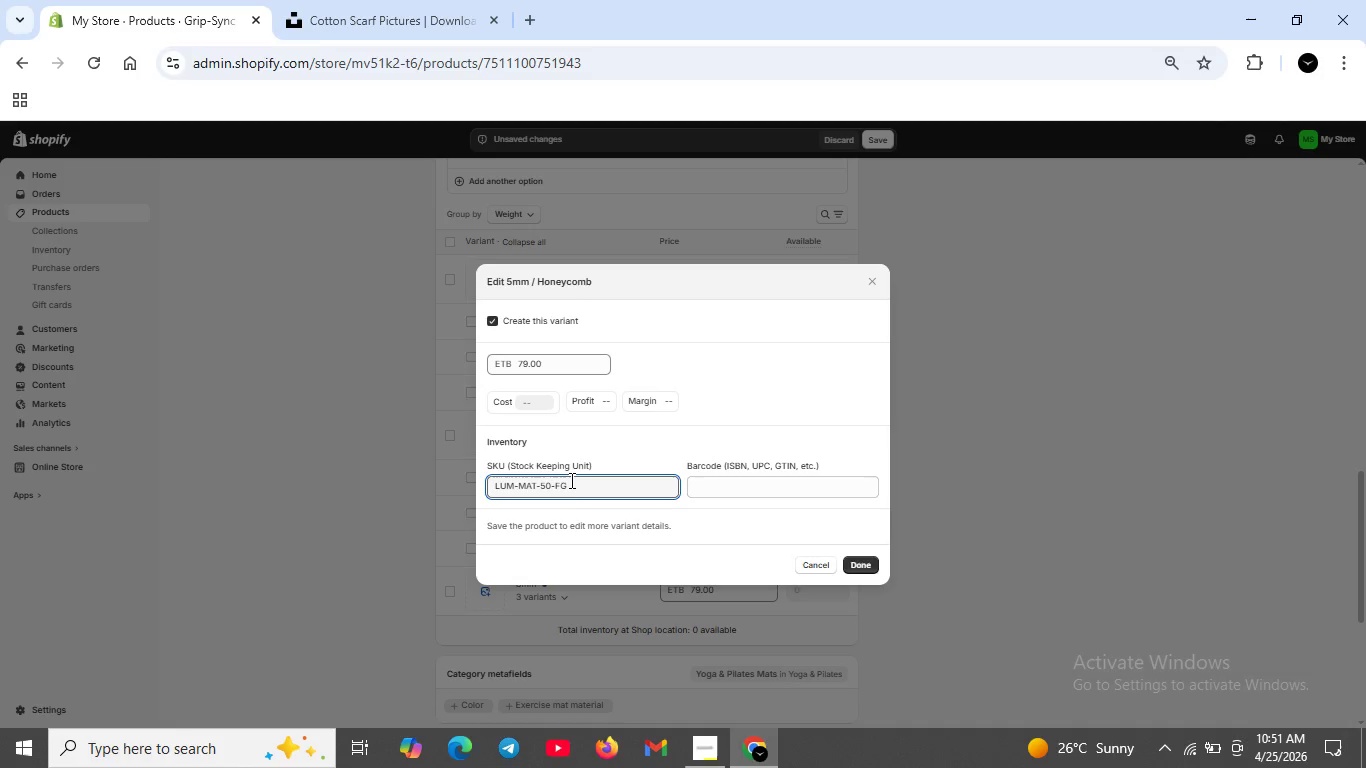 
left_click([571, 492])
 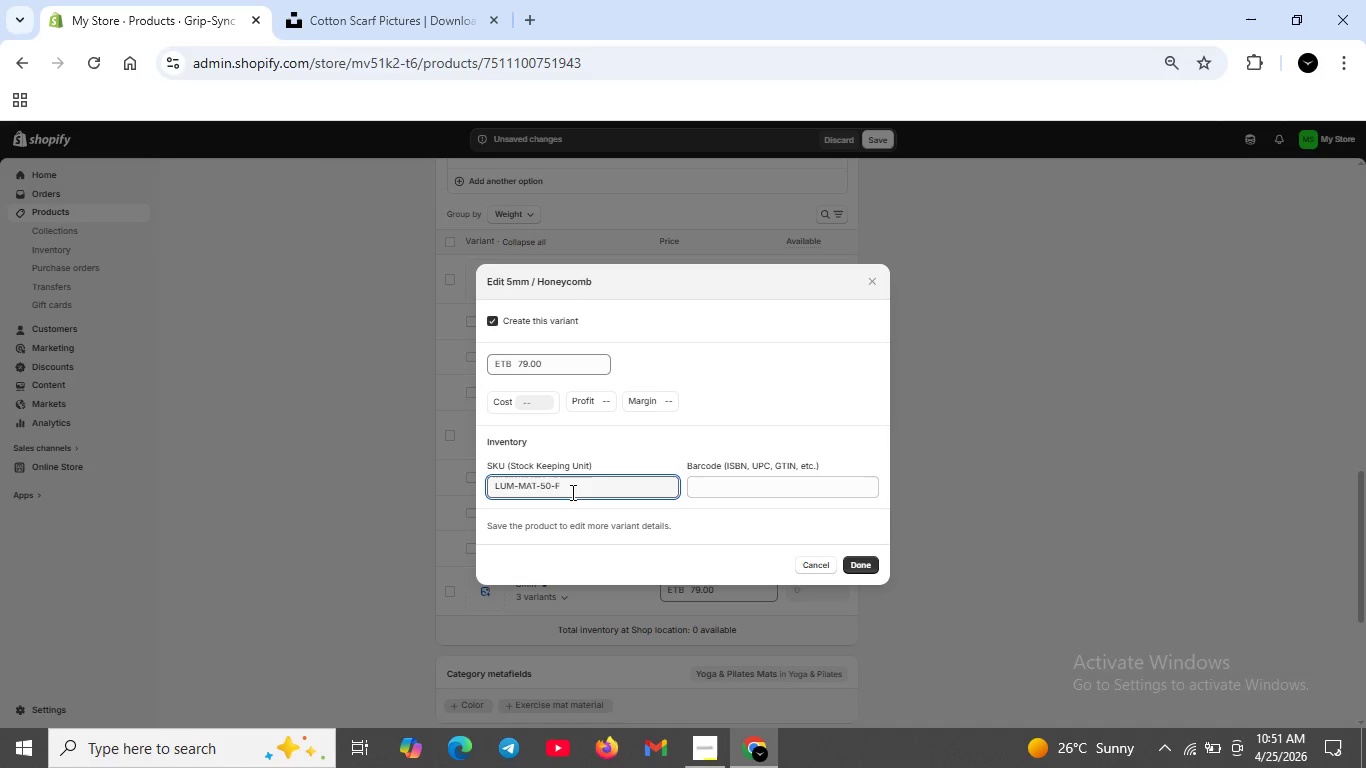 
key(Backspace)
key(Backspace)
type(HC)
 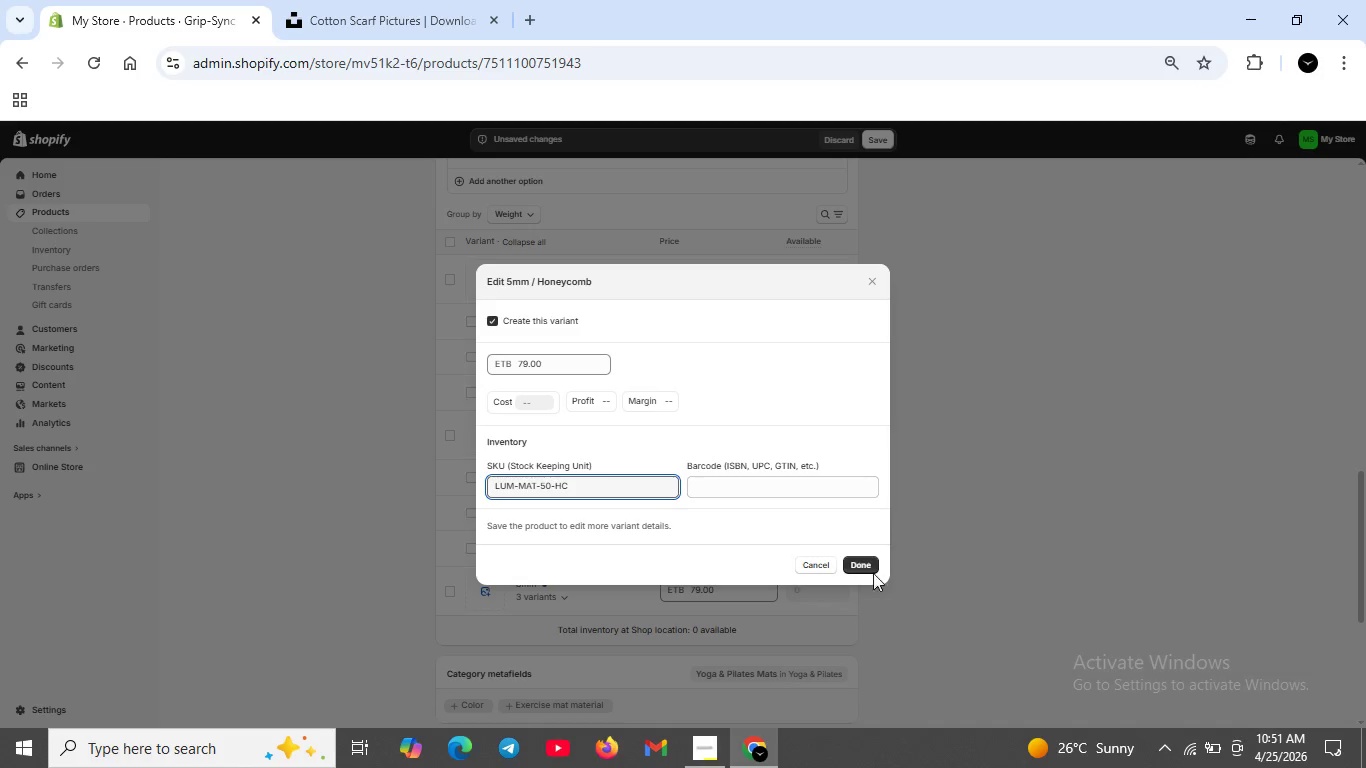 
left_click([856, 561])
 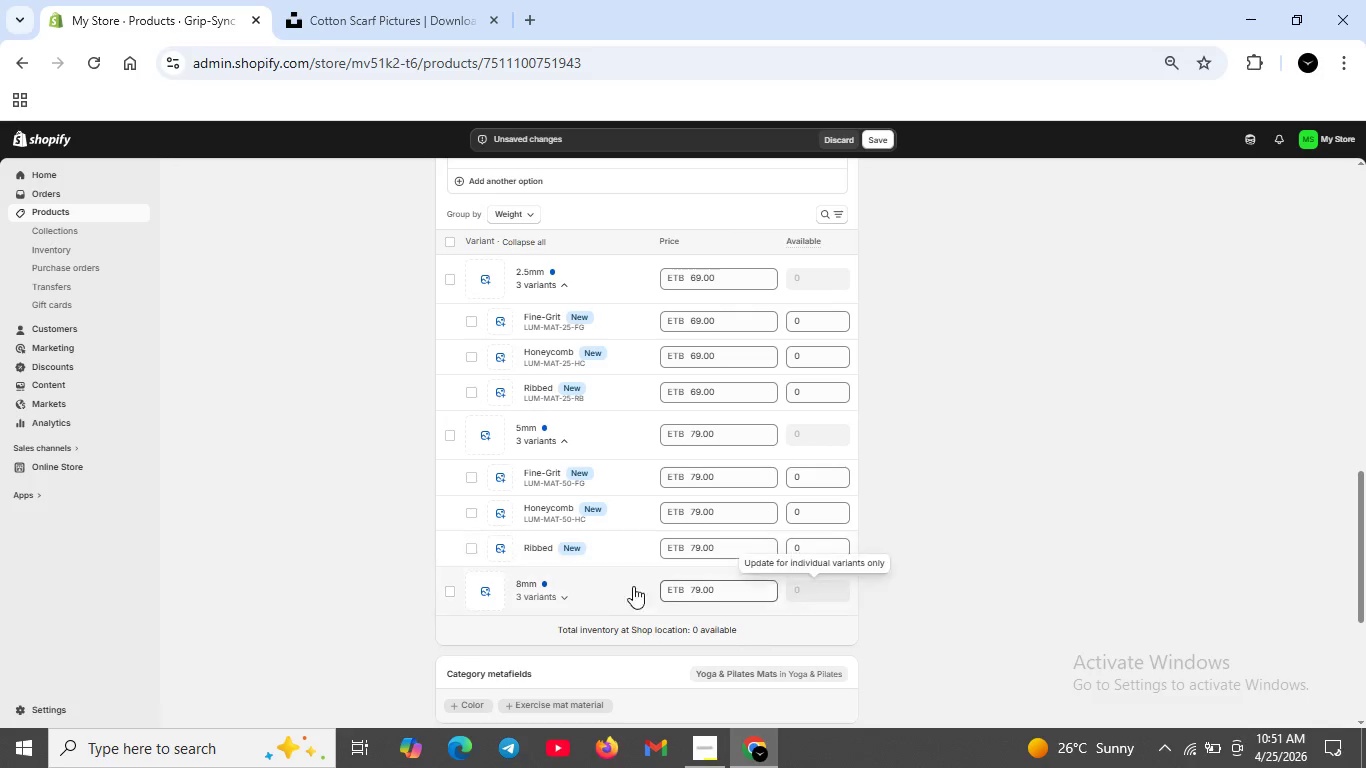 
mouse_move([558, 548])
 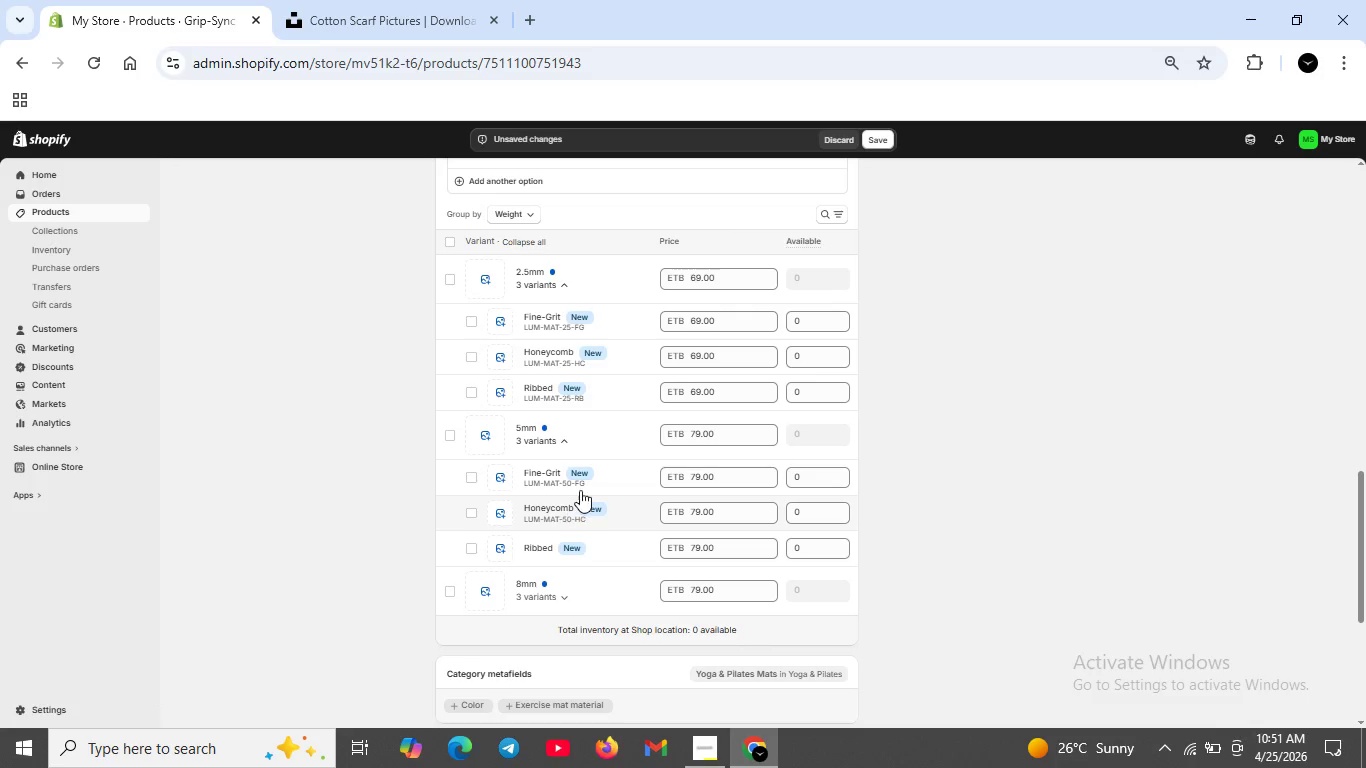 
wait(9.49)
 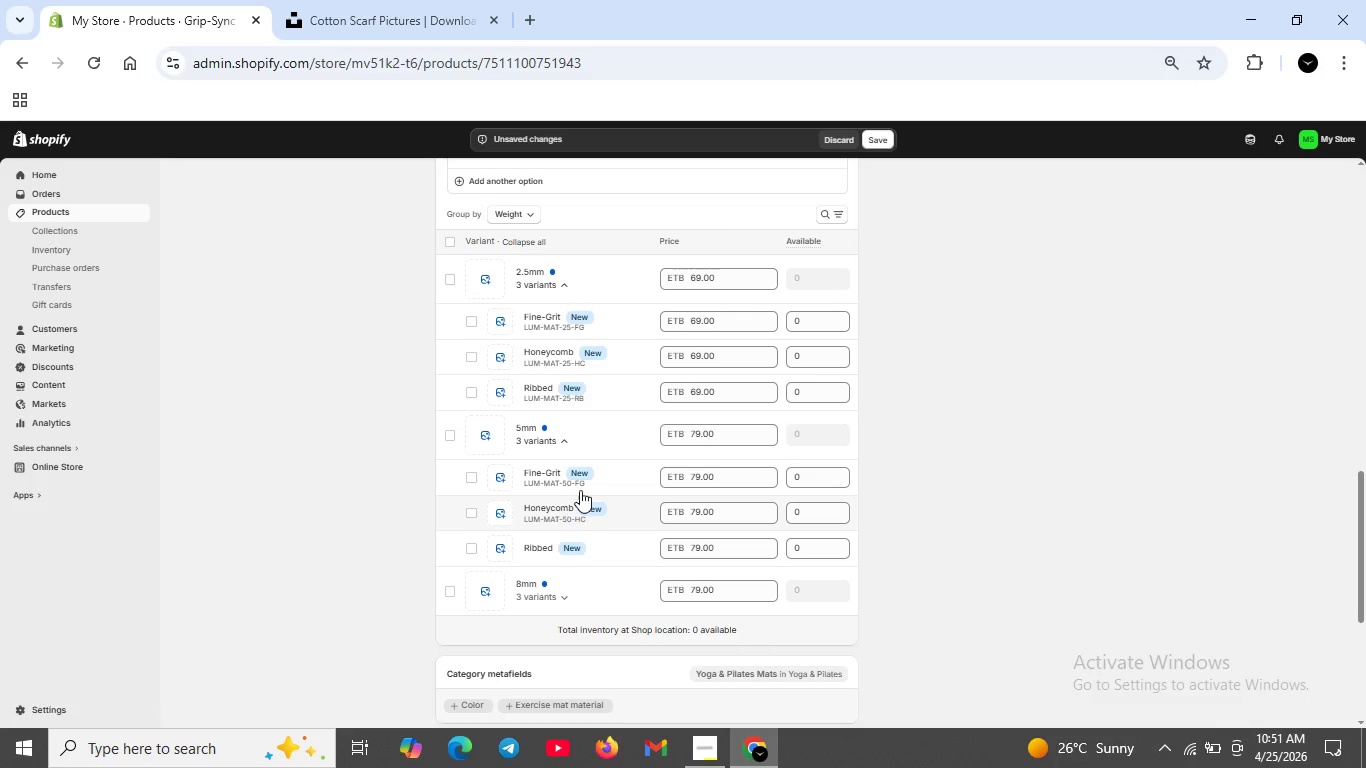 
left_click([545, 553])
 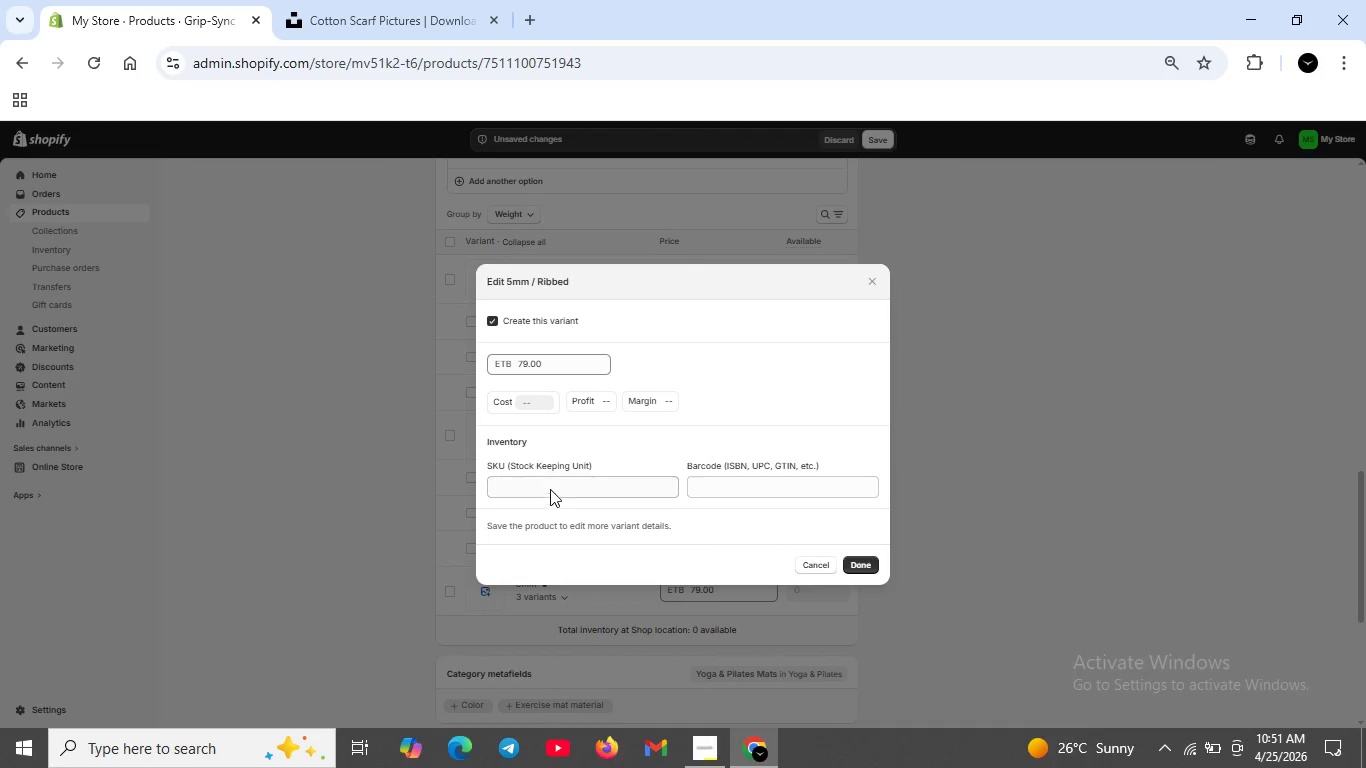 
left_click([550, 488])
 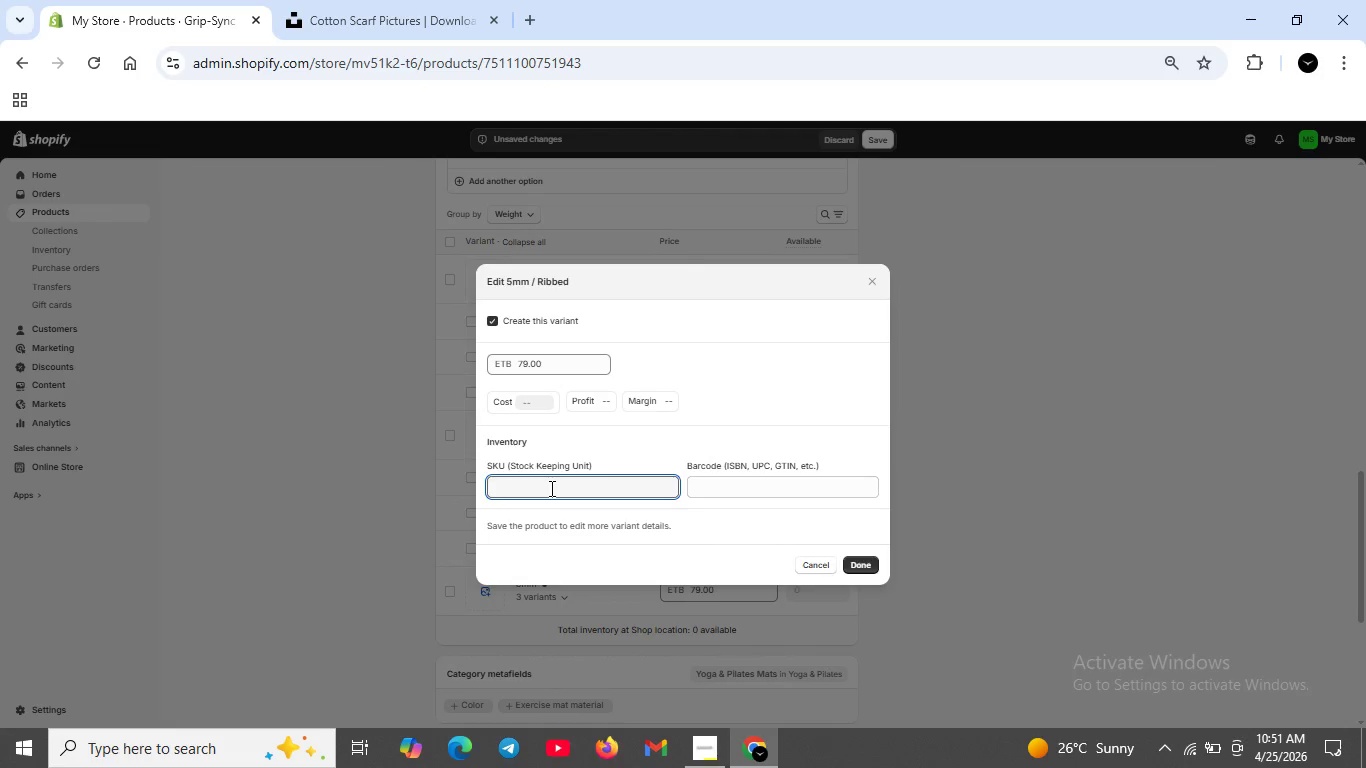 
type(LUM-MTA-50RB)
 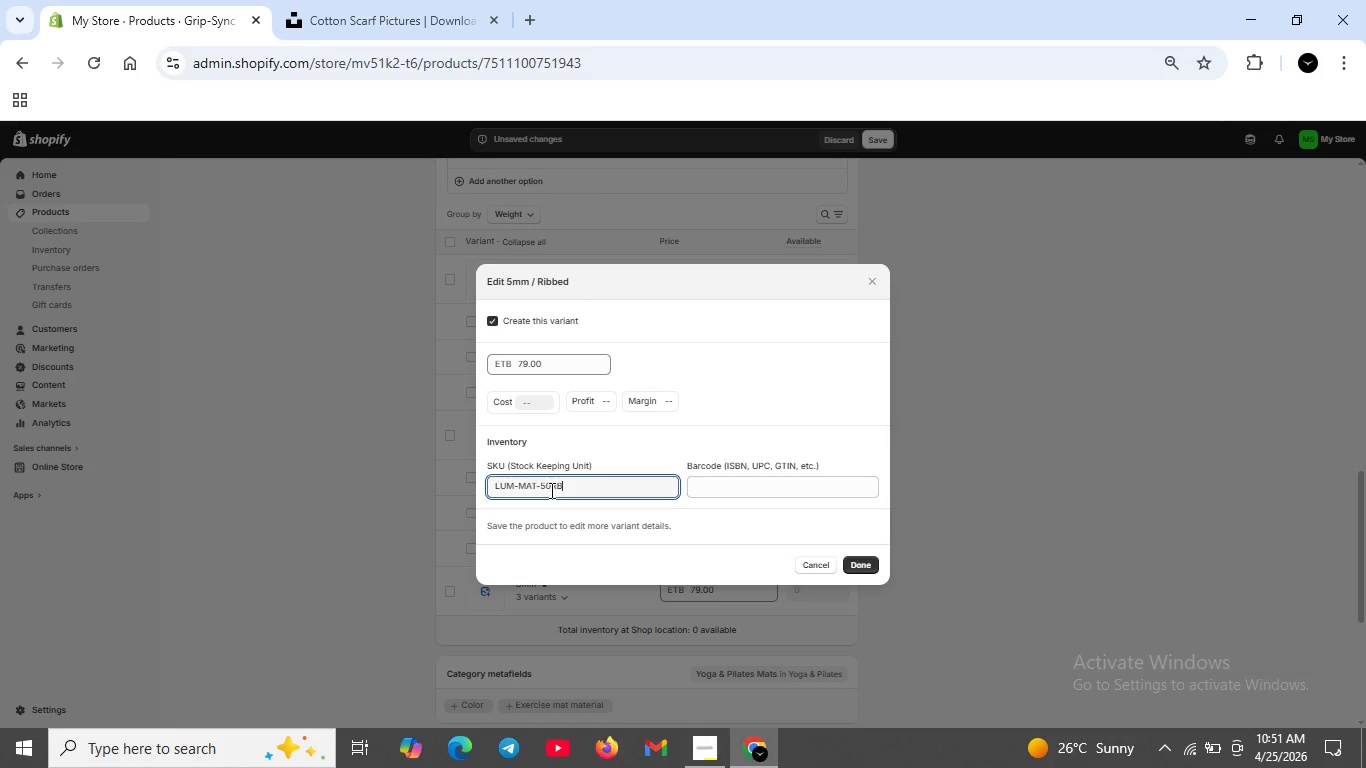 
left_click([550, 490])
 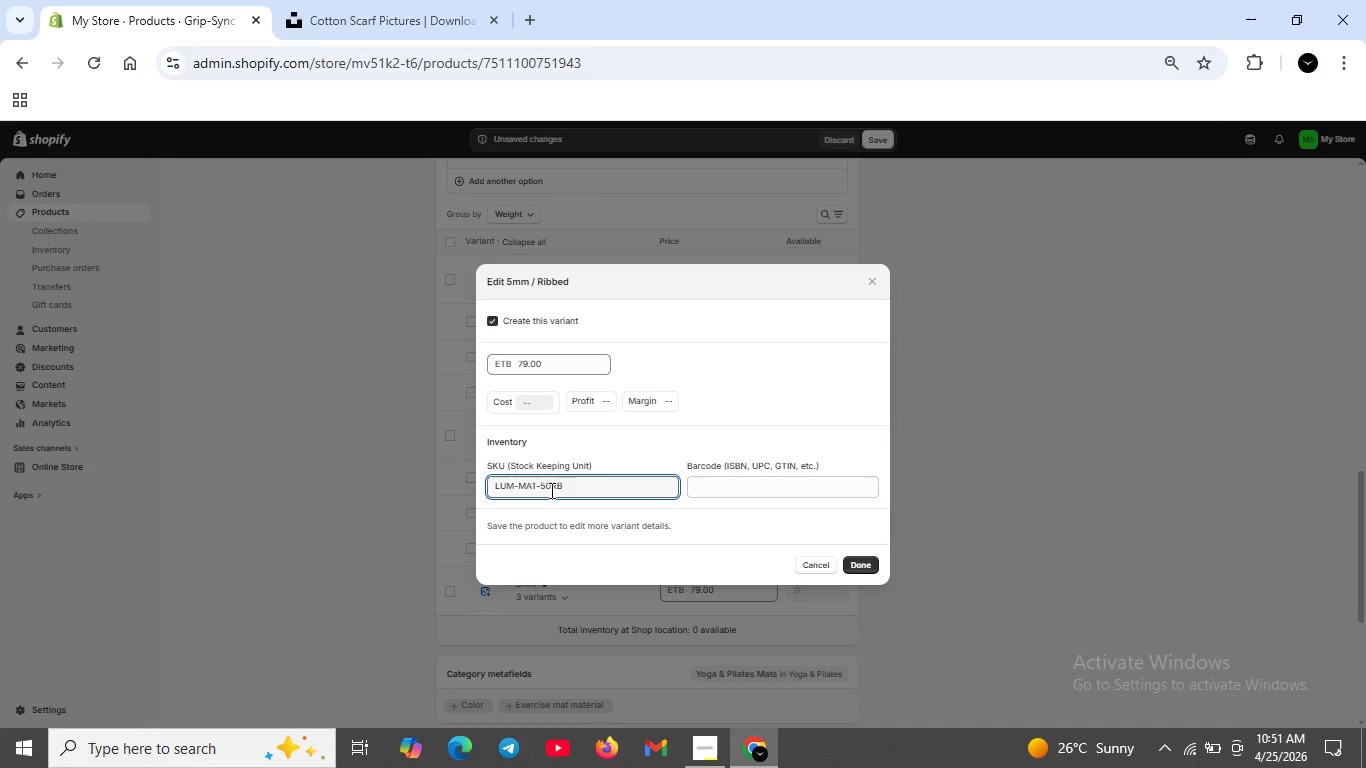 
key(Minus)
 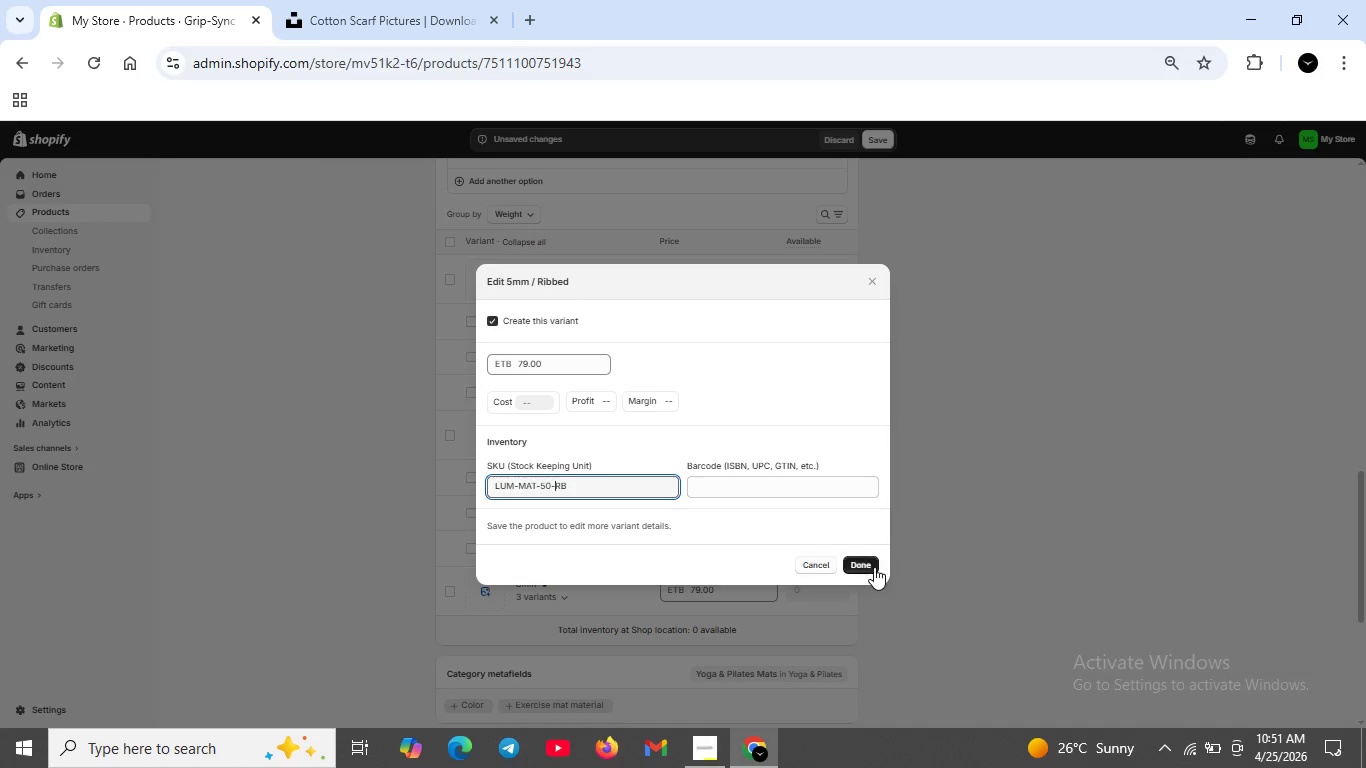 
left_click([869, 562])
 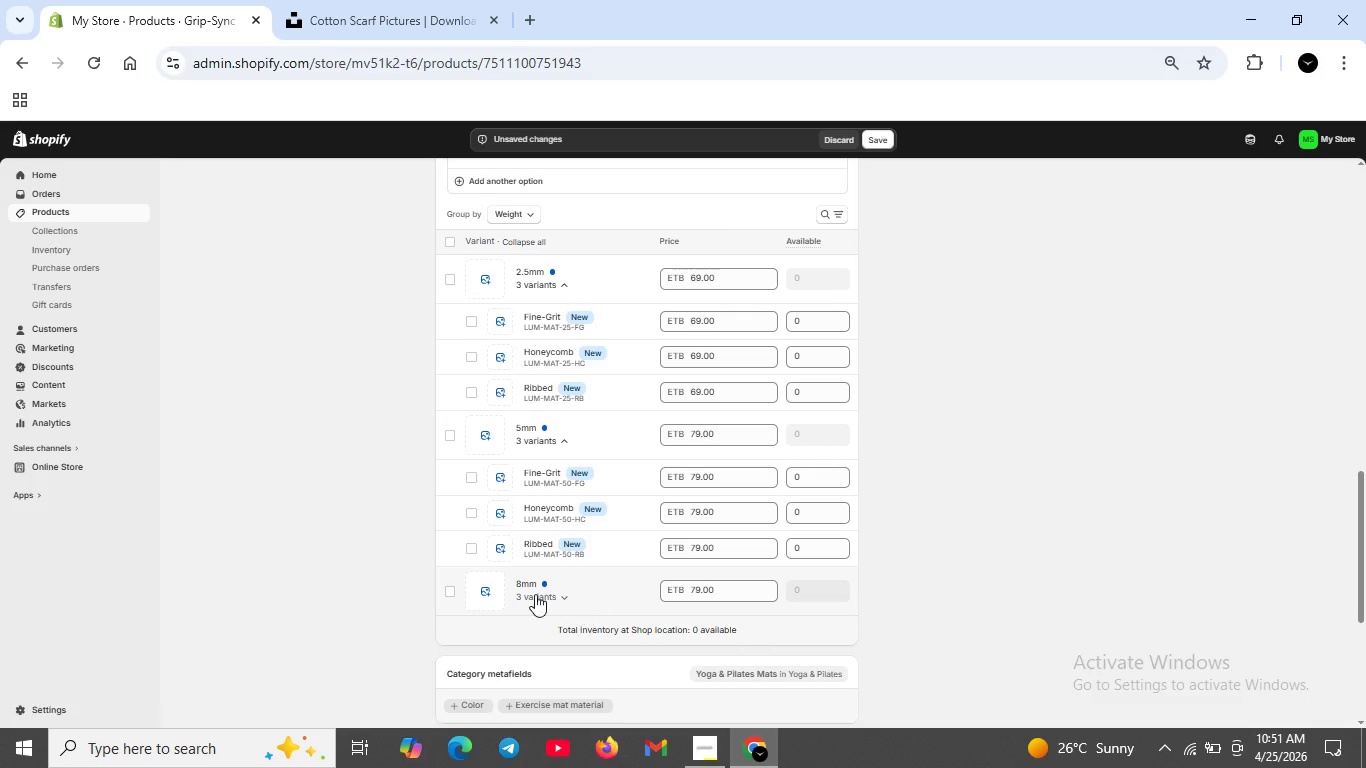 
left_click([535, 593])
 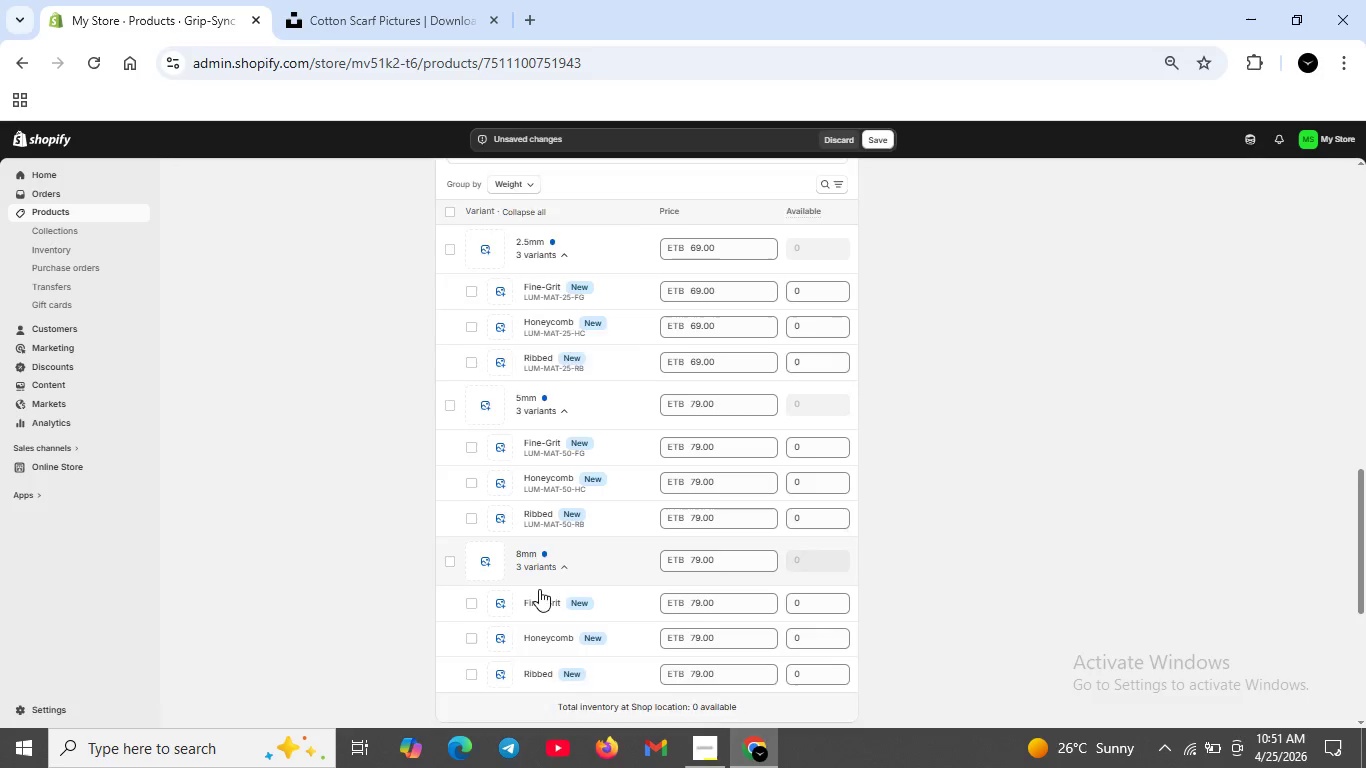 
scroll: coordinate [539, 589], scroll_direction: down, amount: 1.0
 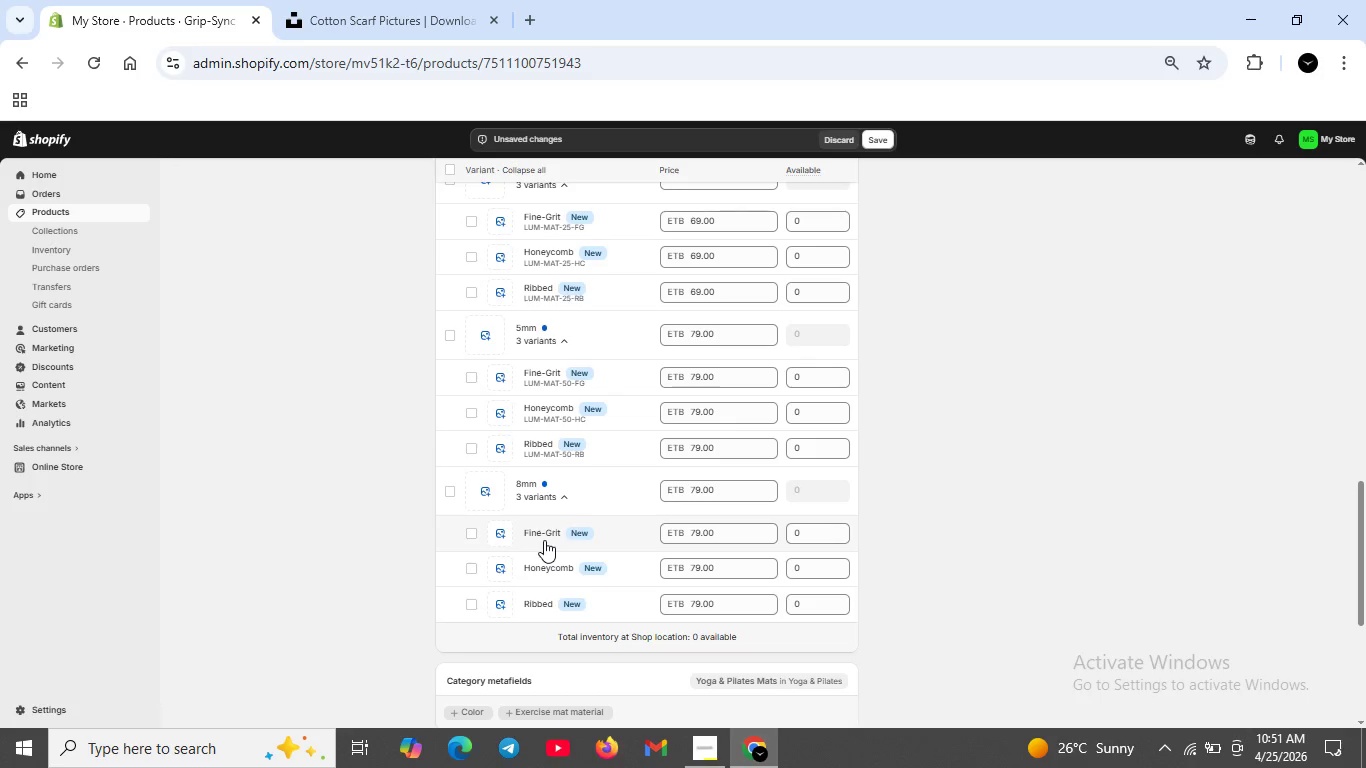 
left_click([544, 540])
 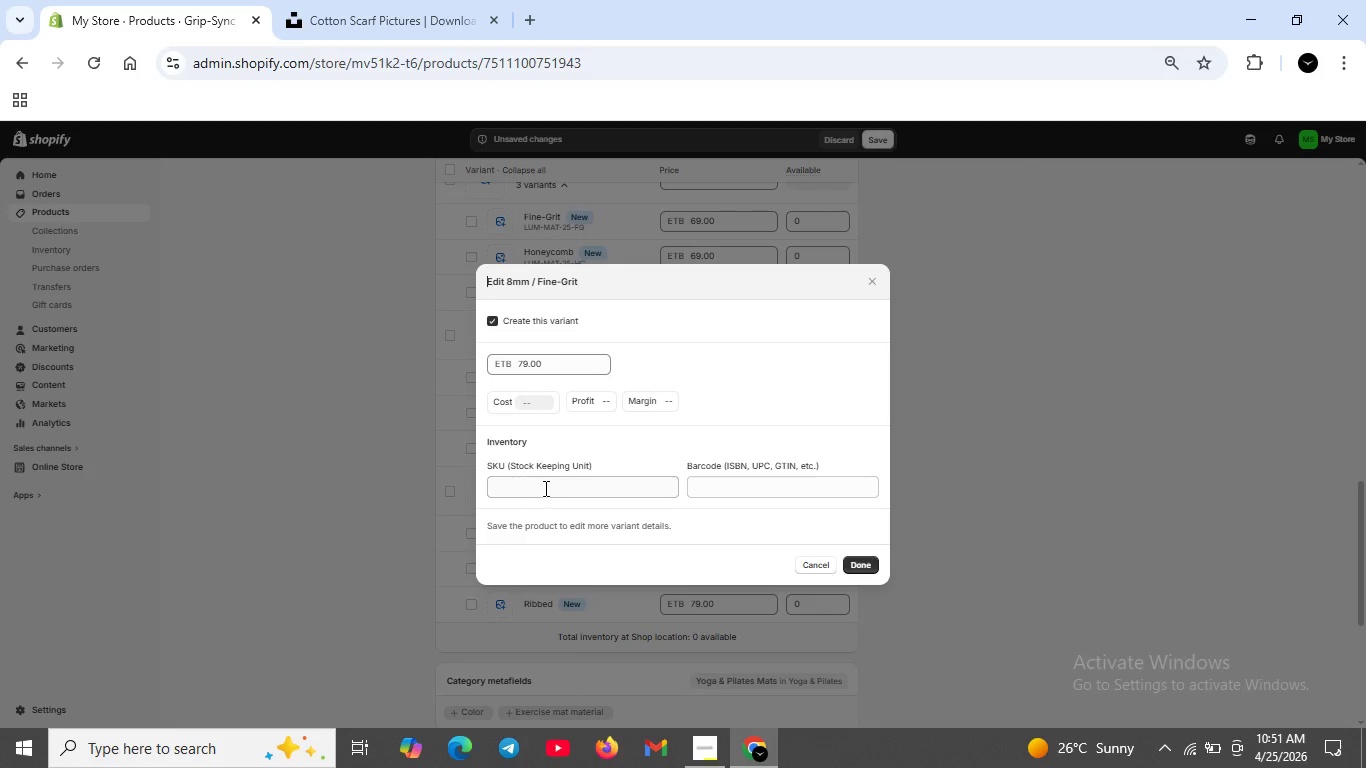 
left_click([544, 487])
 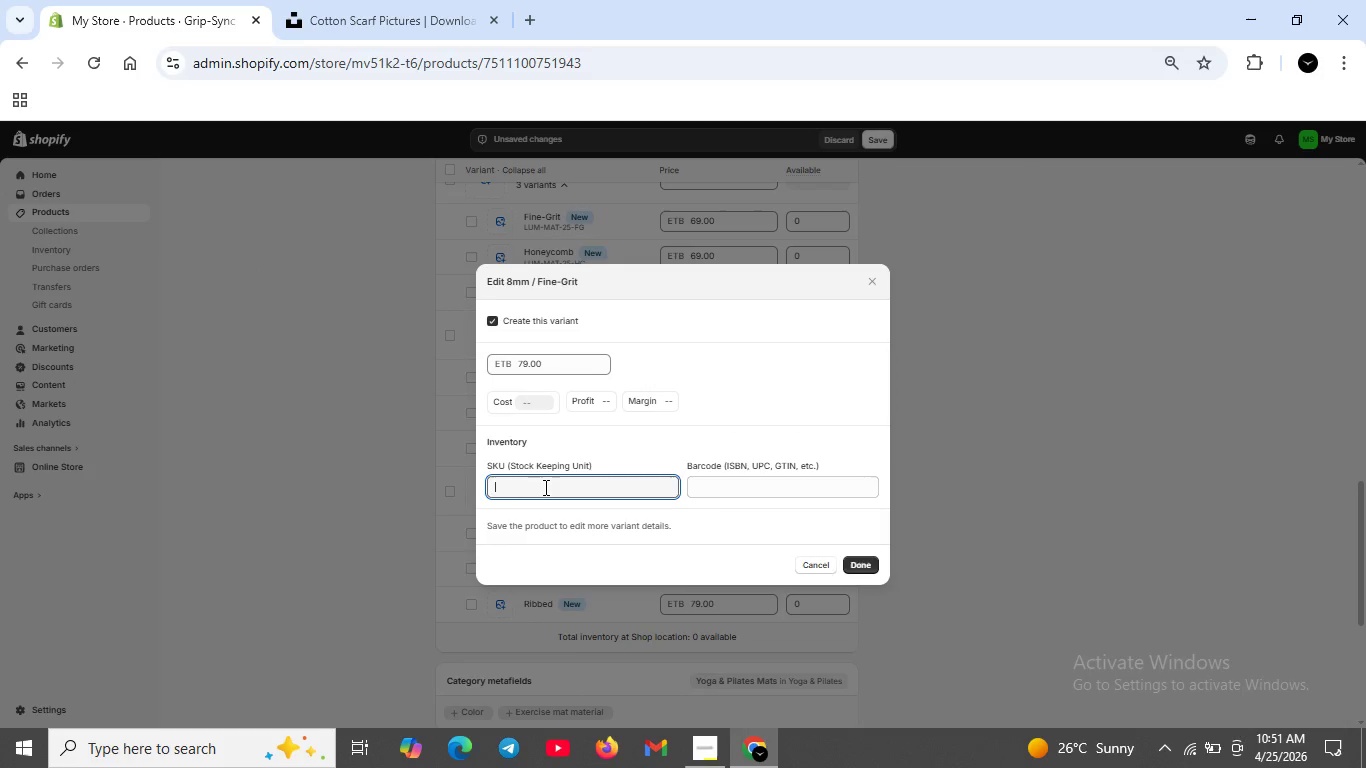 
type(Lum)
key(Backspace)
key(Backspace)
type(UM-MAT-80-RB)
 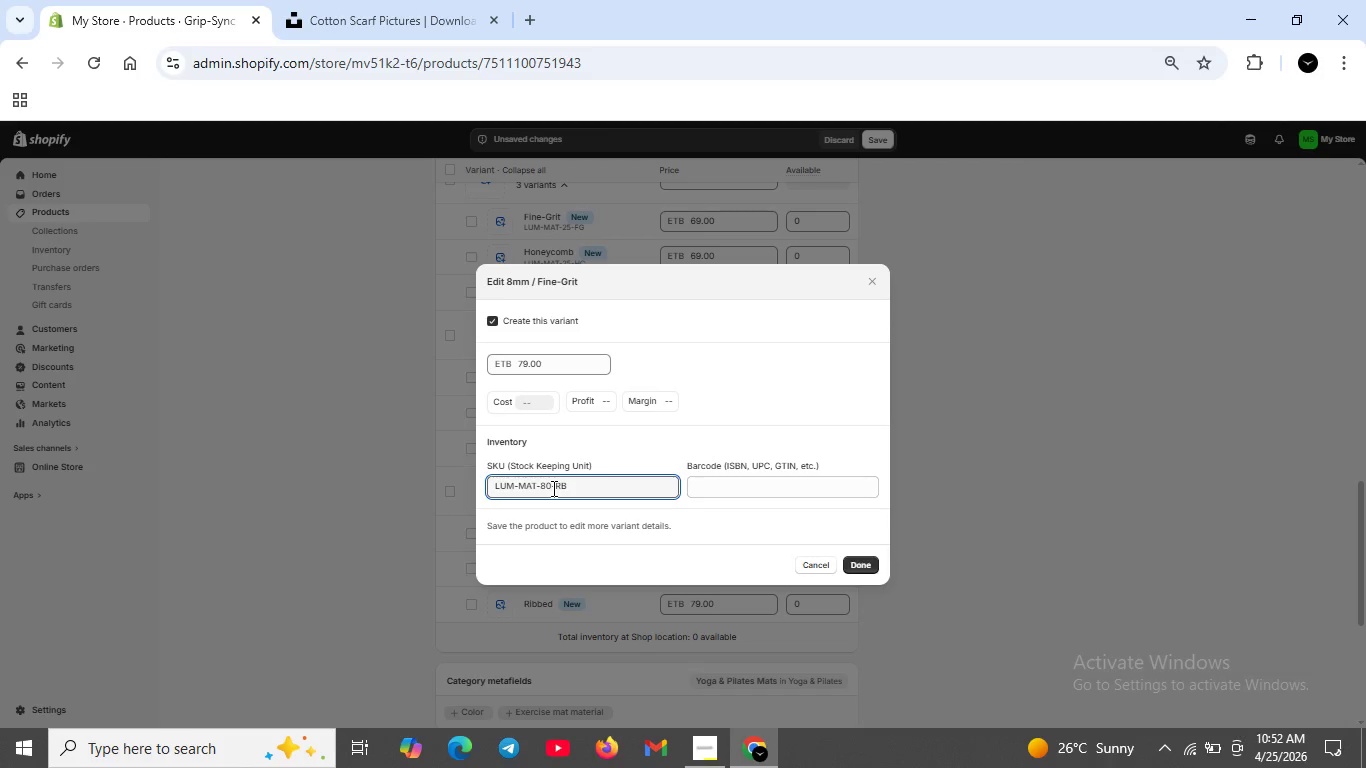 
left_click([546, 488])
 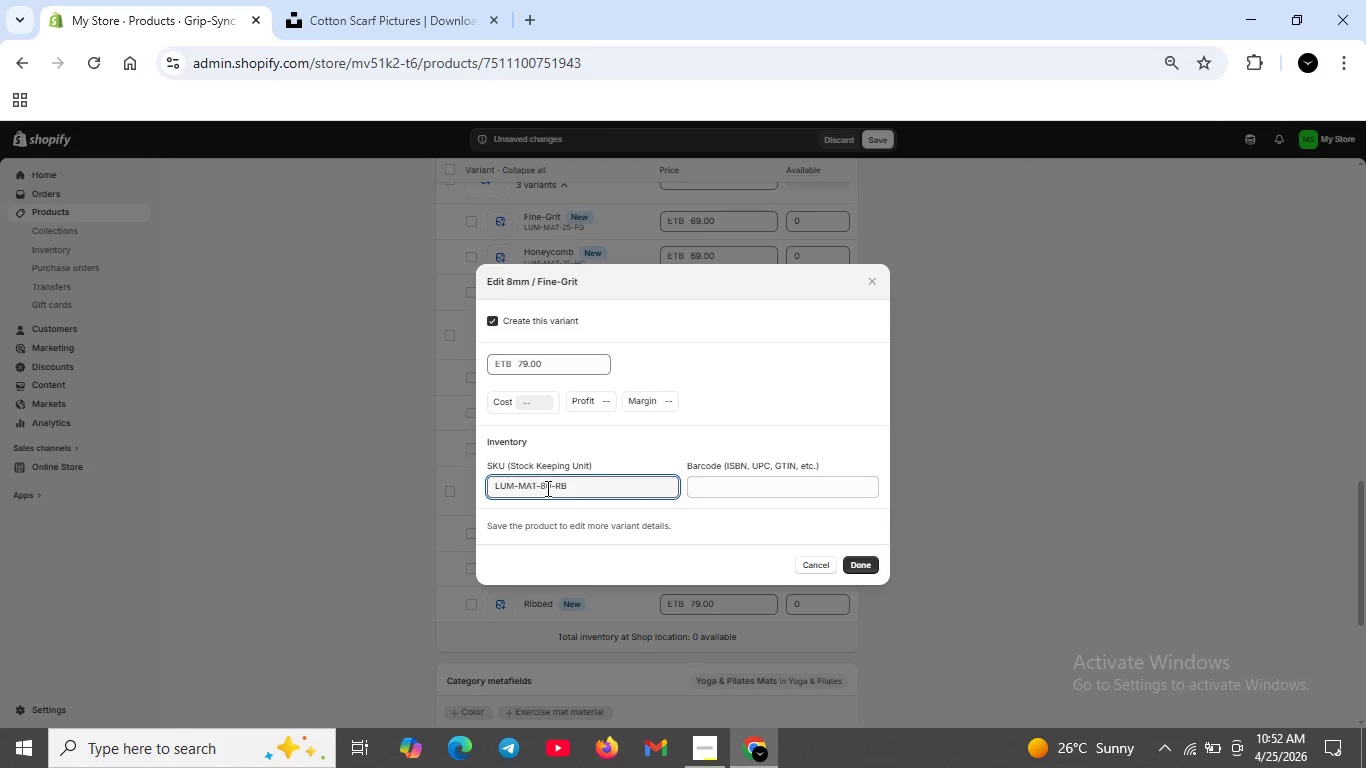 
key(Backspace)
 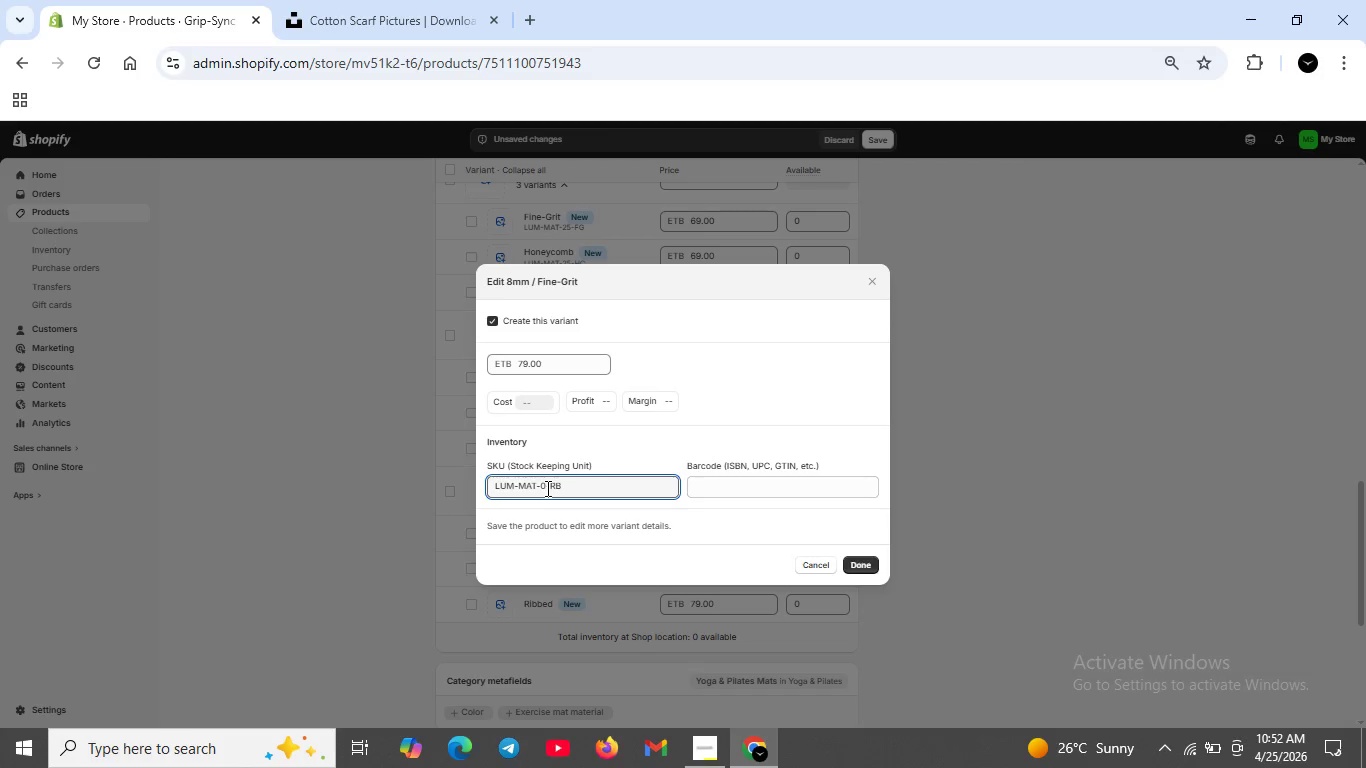 
key(8)
 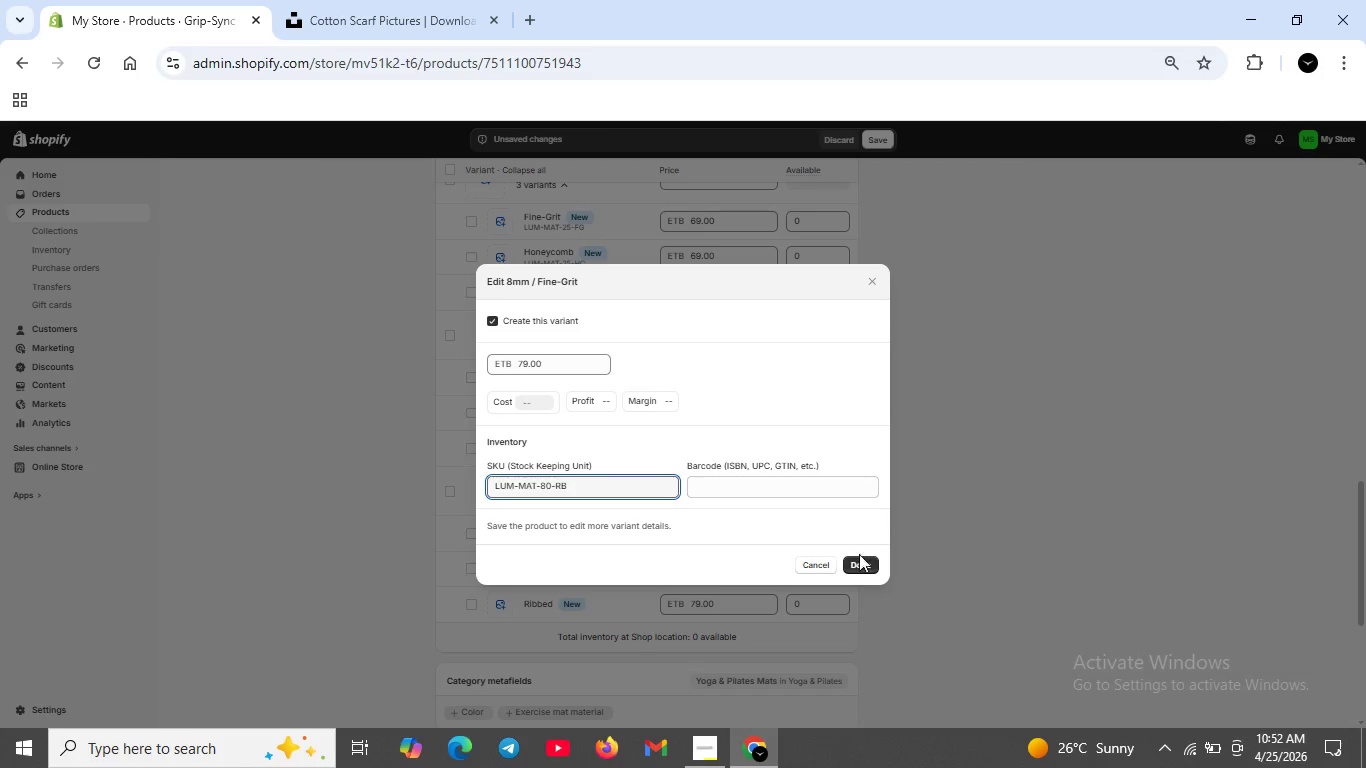 
left_click([860, 566])
 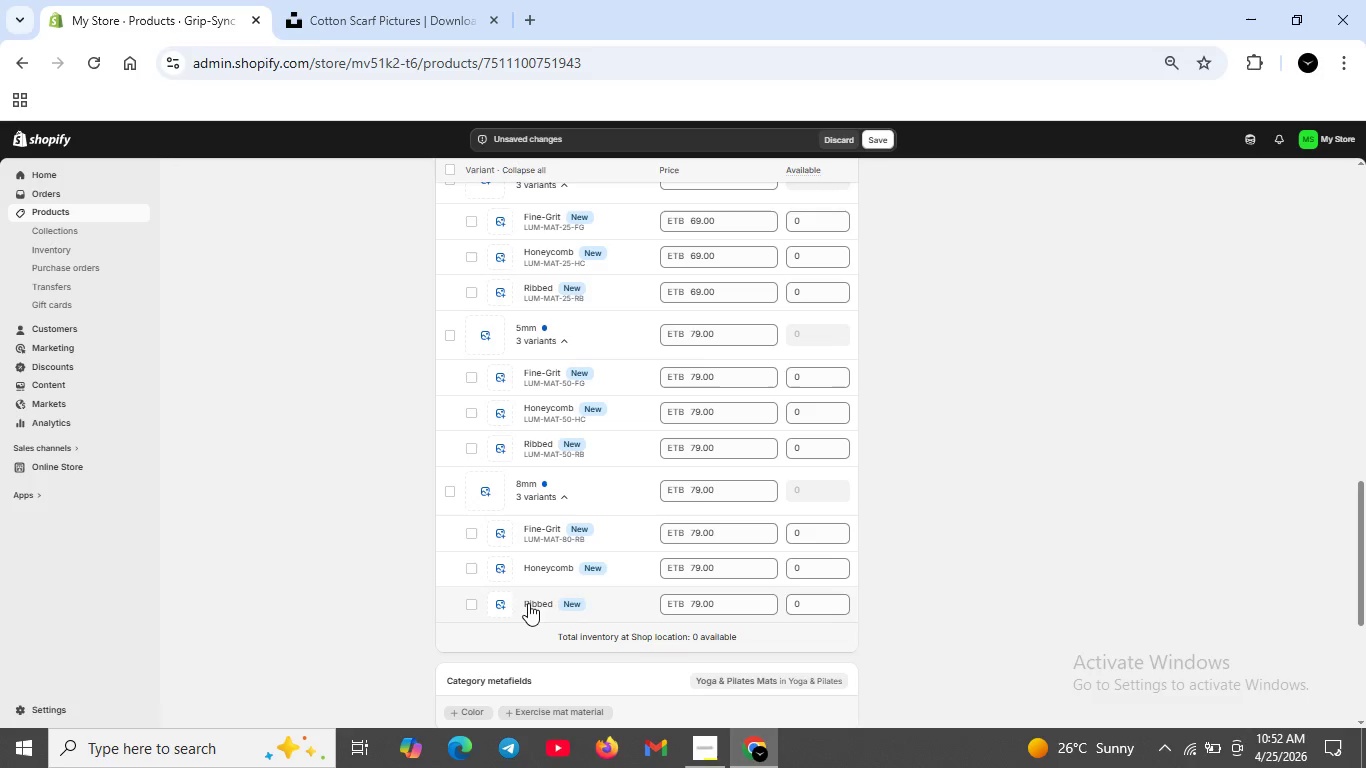 
scroll: coordinate [530, 601], scroll_direction: down, amount: 1.0
 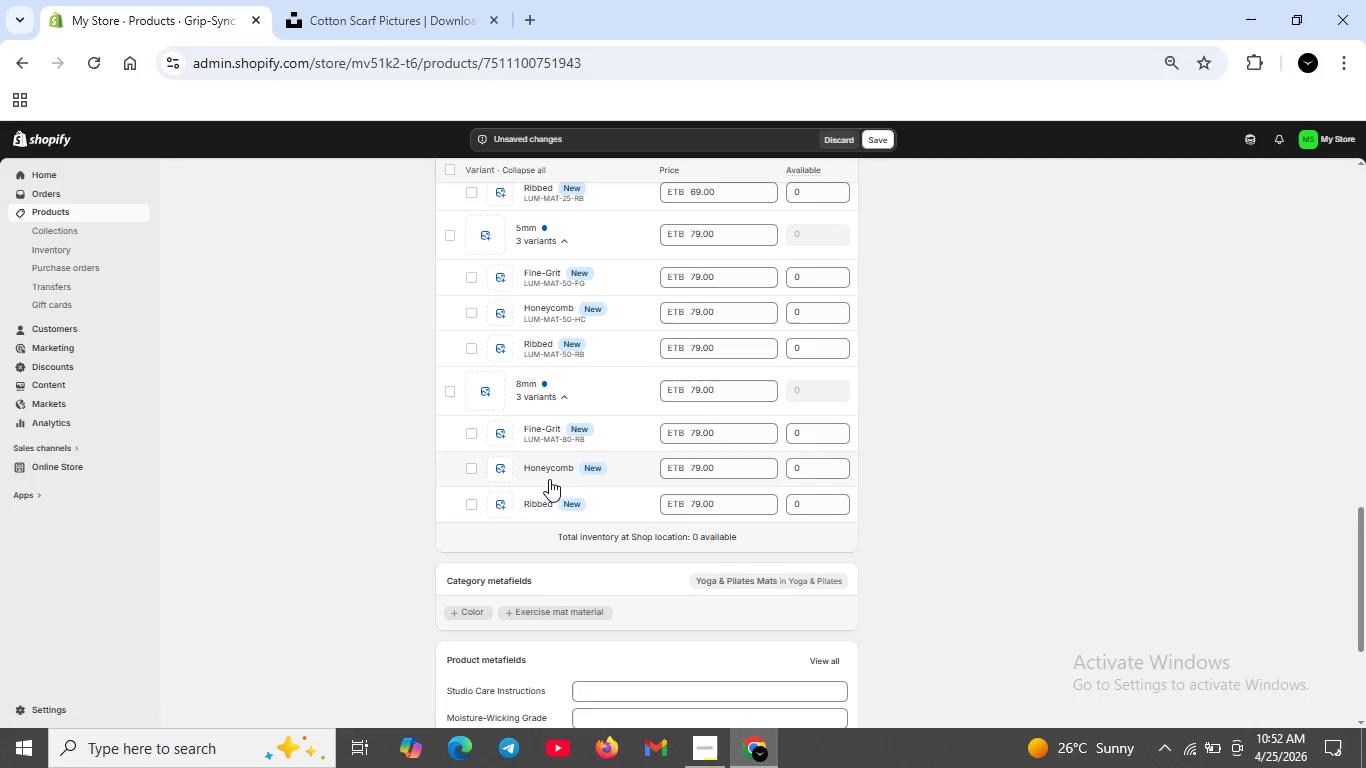 
left_click([550, 470])
 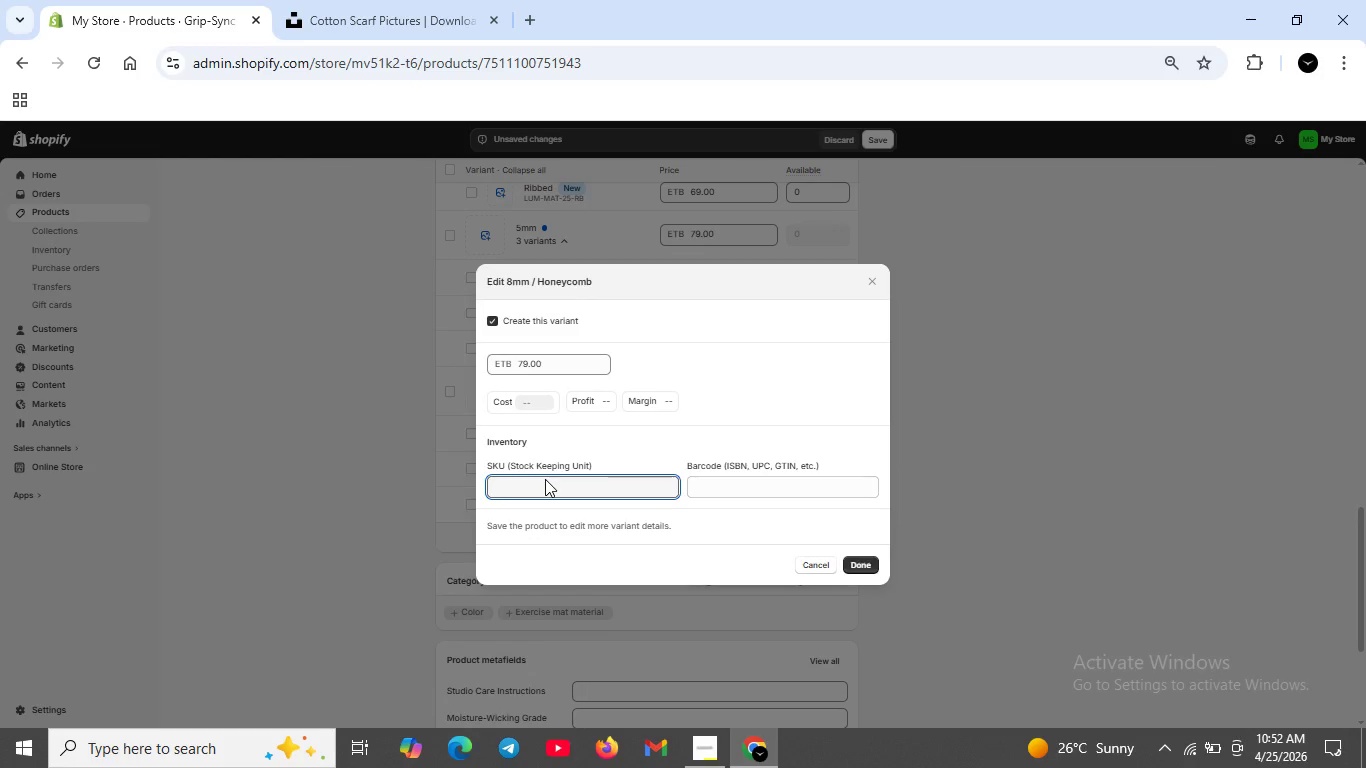 
type(LUM-MAT-80-RB)
 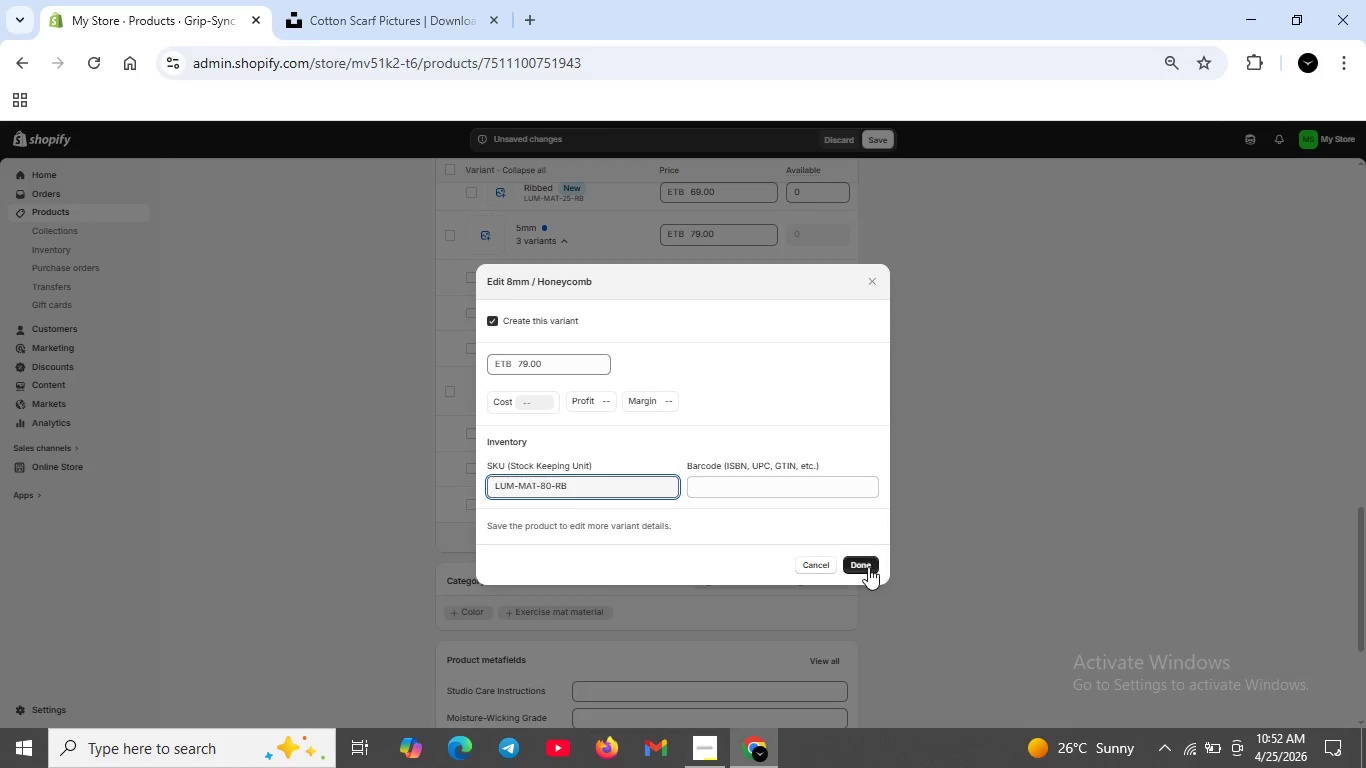 
left_click([868, 567])
 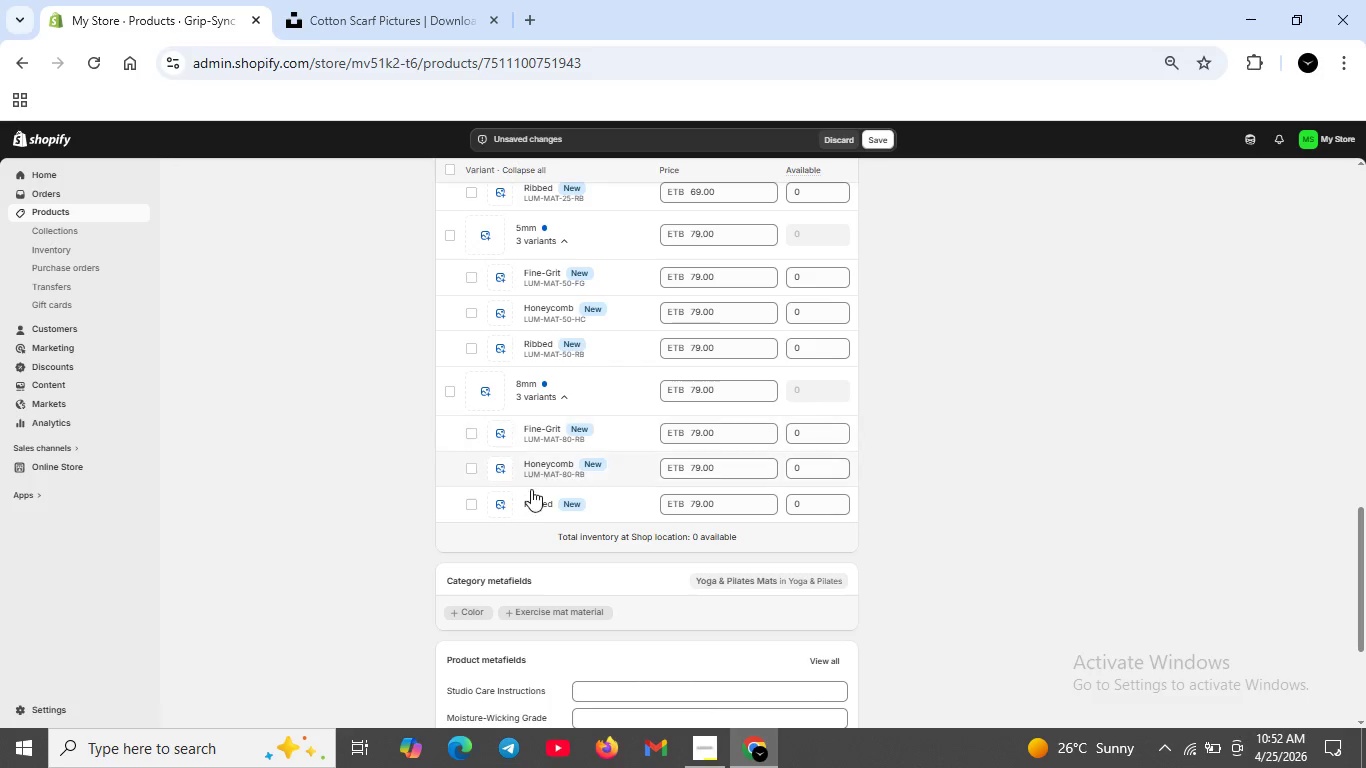 
left_click([531, 500])
 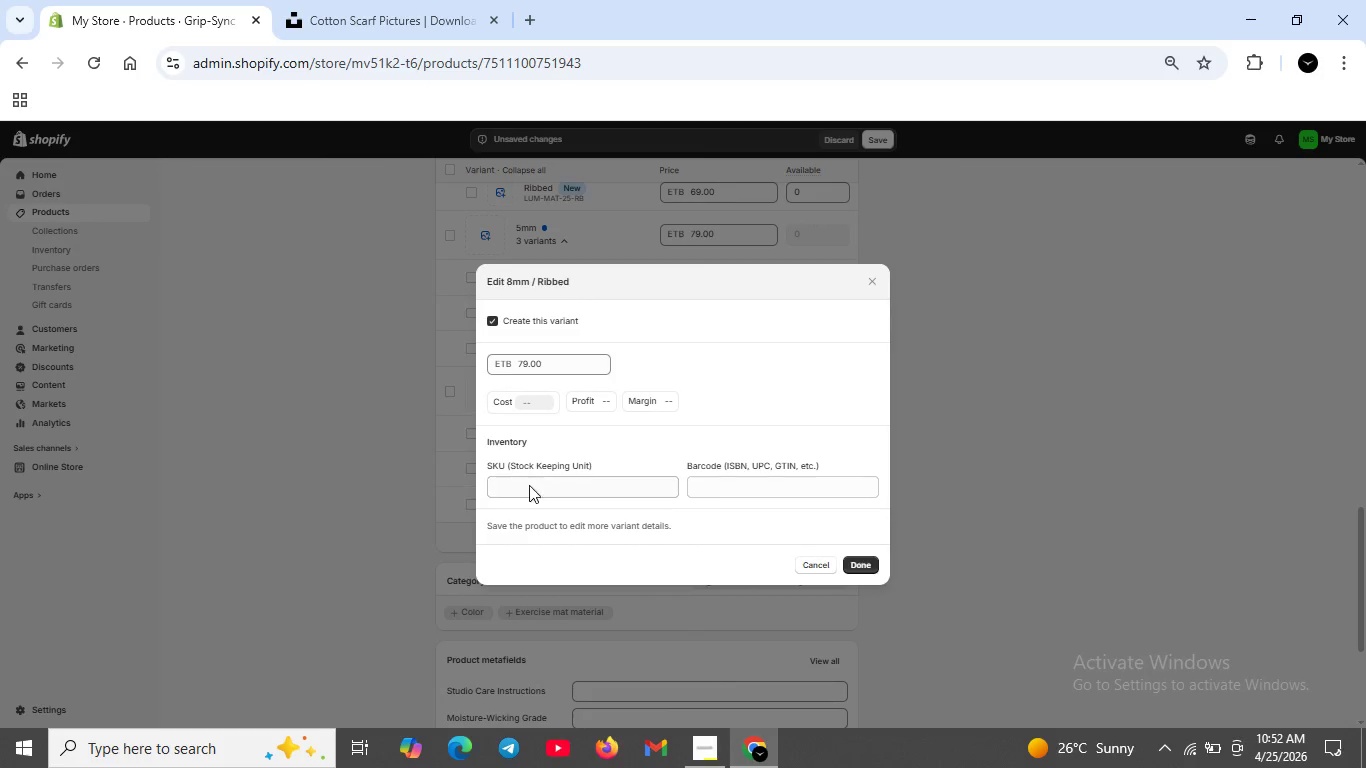 
left_click([529, 485])
 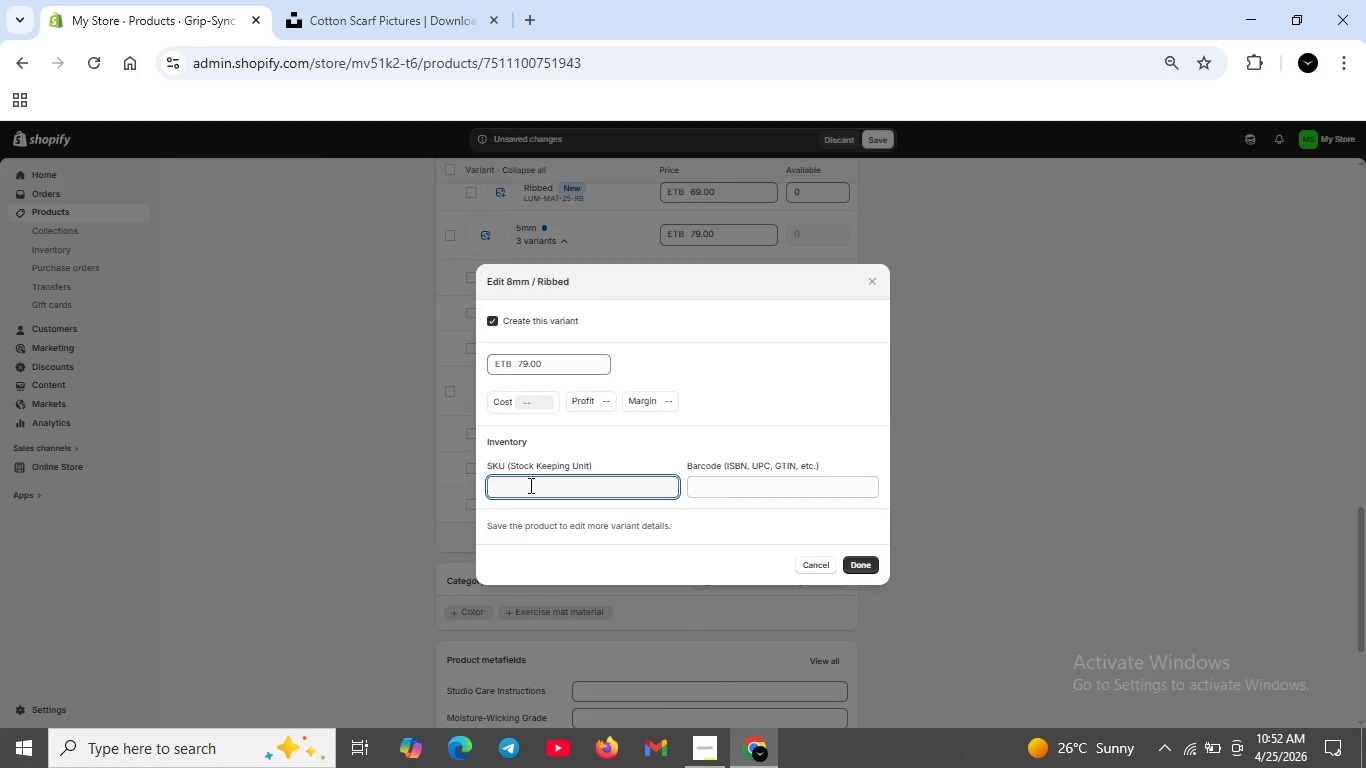 
type(LUM-MAT-80-RB)
 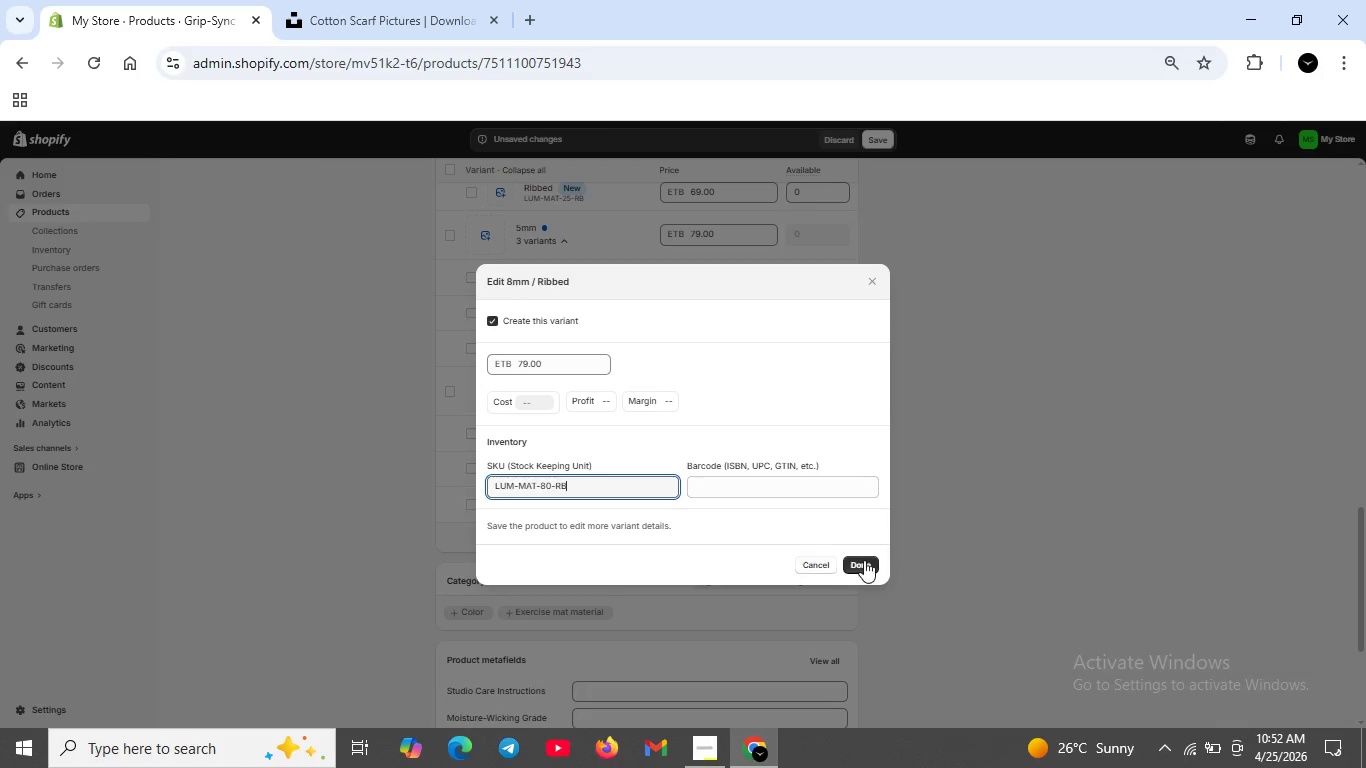 
left_click([864, 560])
 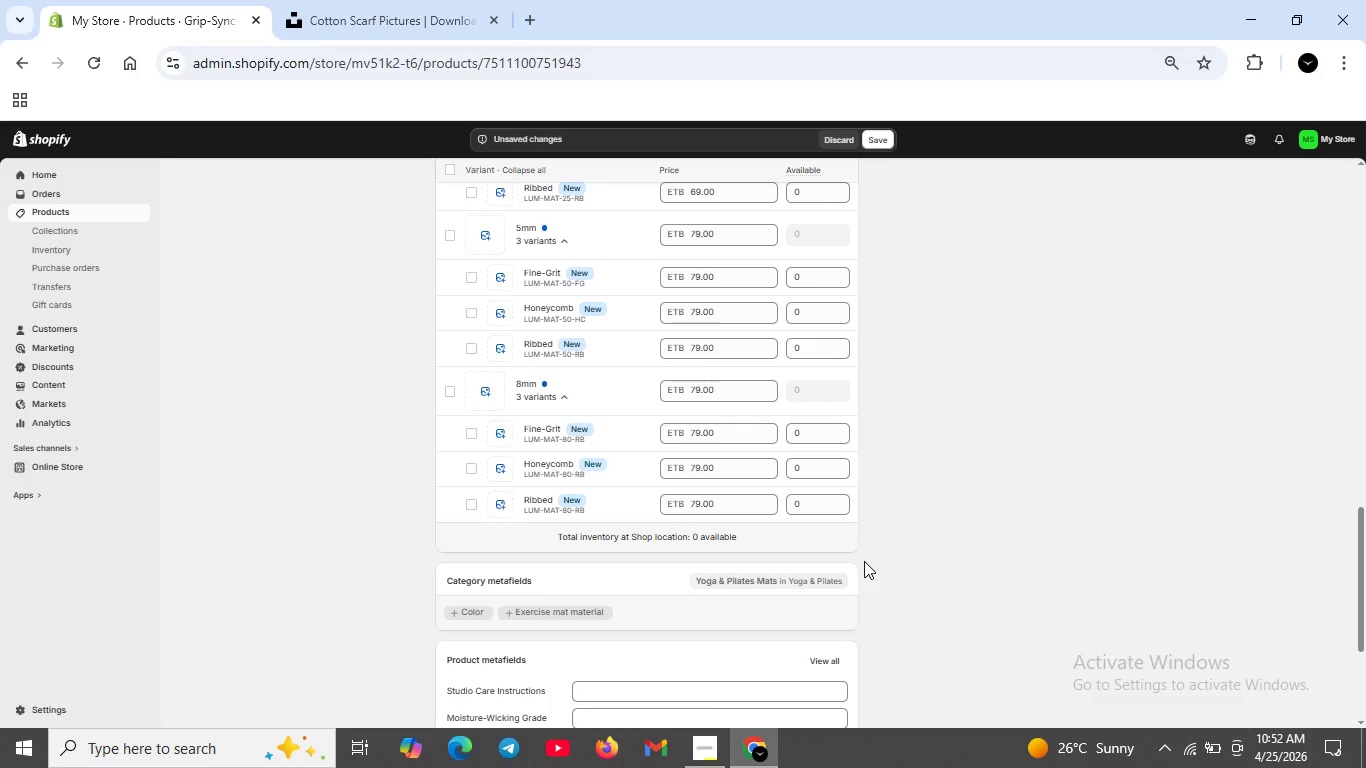 
wait(6.3)
 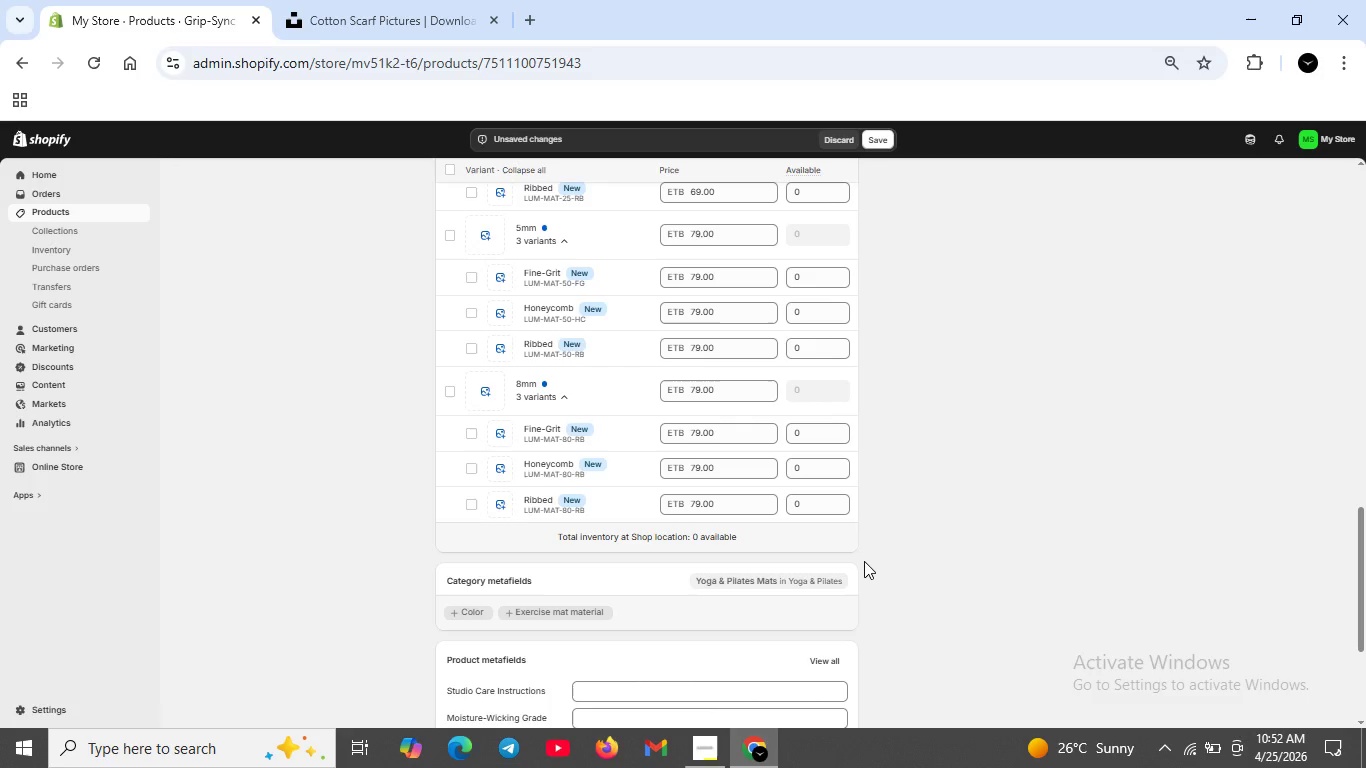 
double_click([714, 436])
 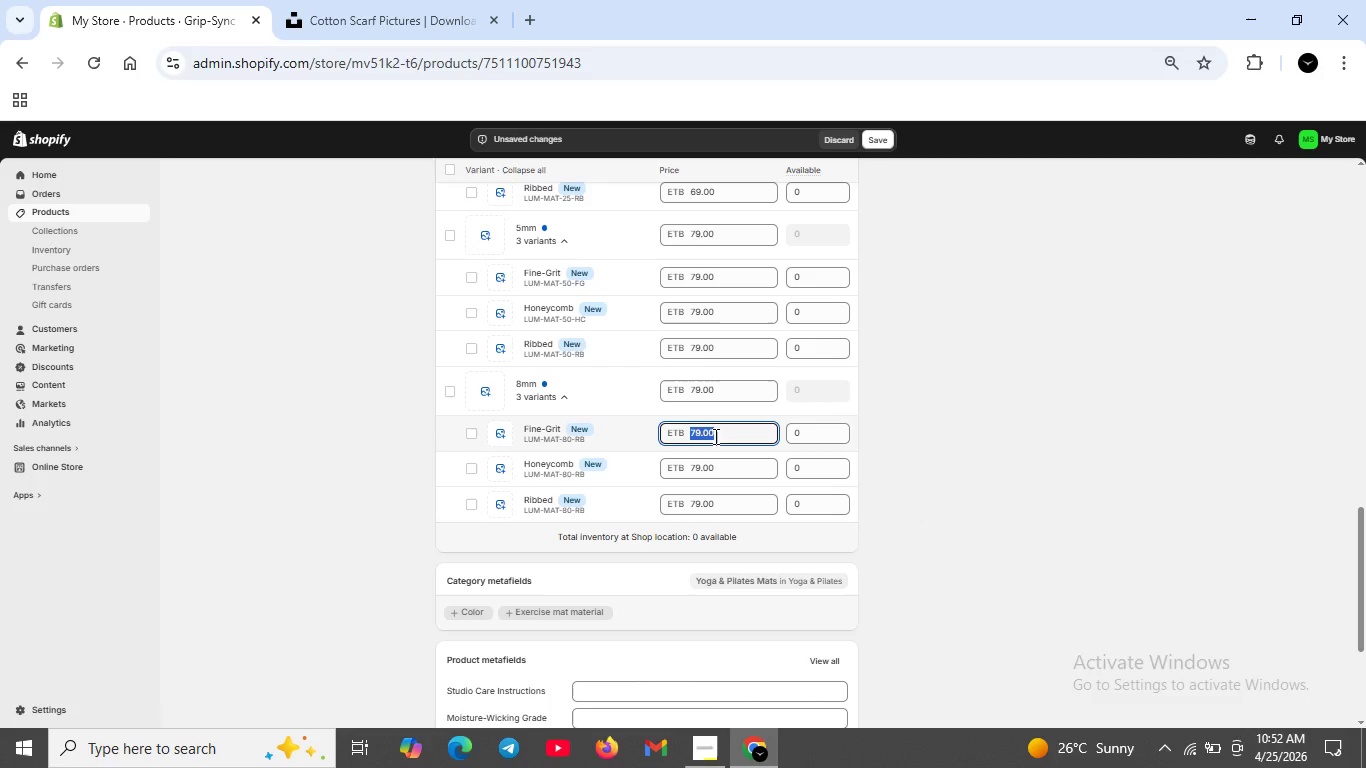 
key(Backspace)
type(99)
 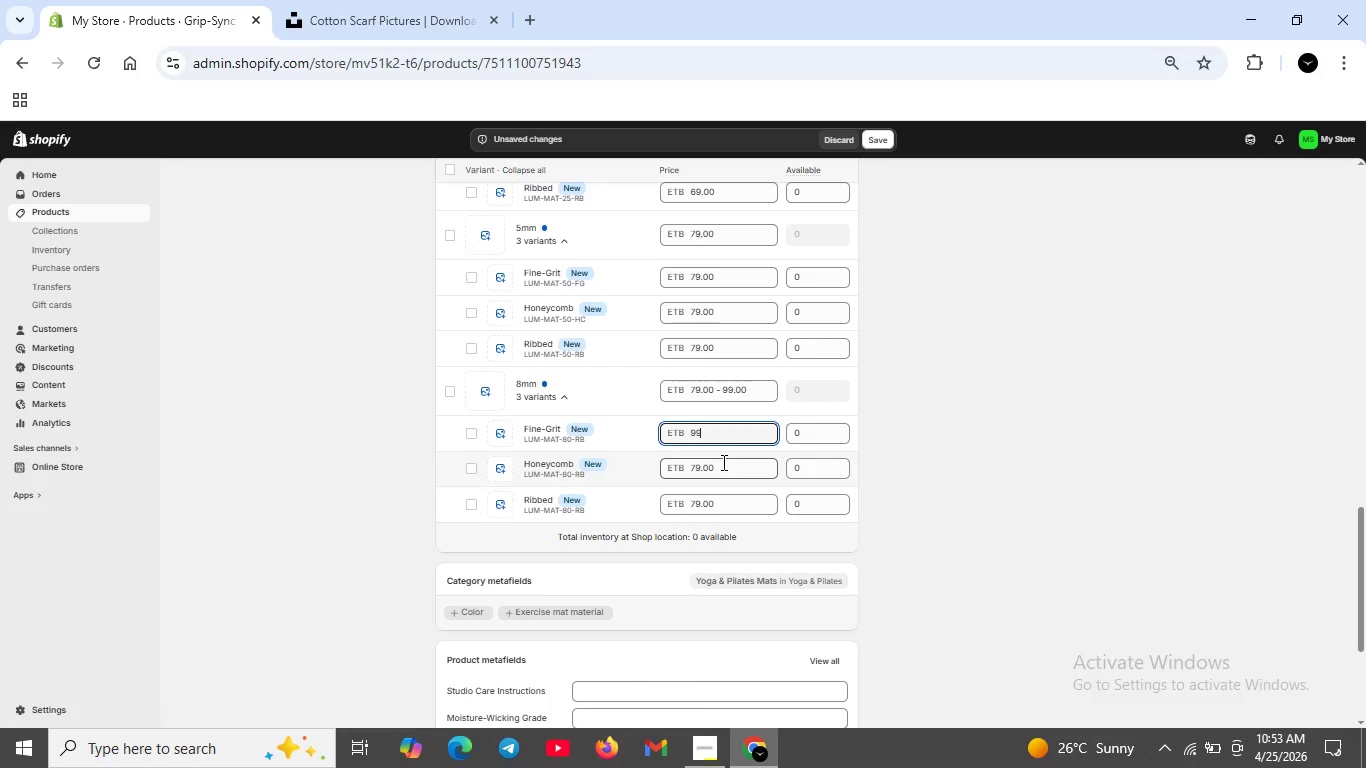 
double_click([722, 463])
 